 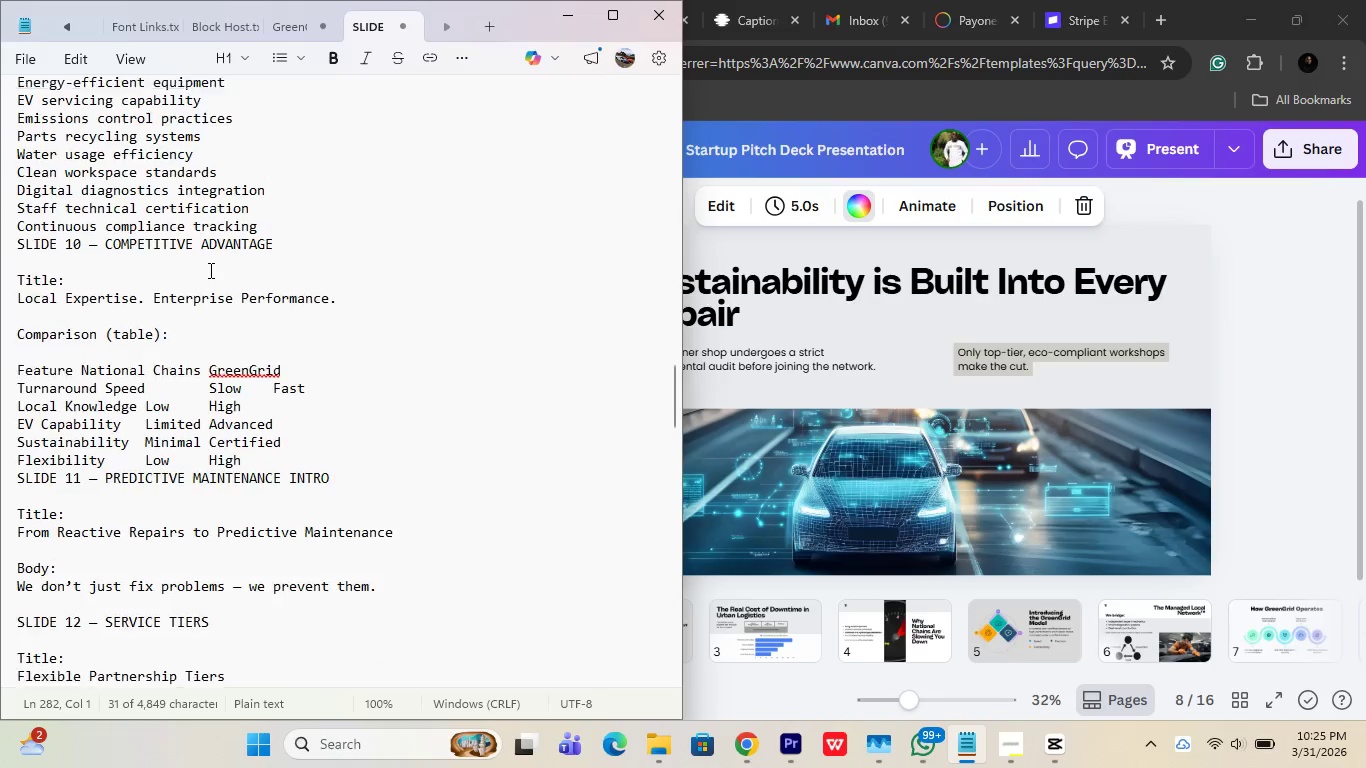 
scroll: coordinate [220, 273], scroll_direction: down, amount: 4.0
 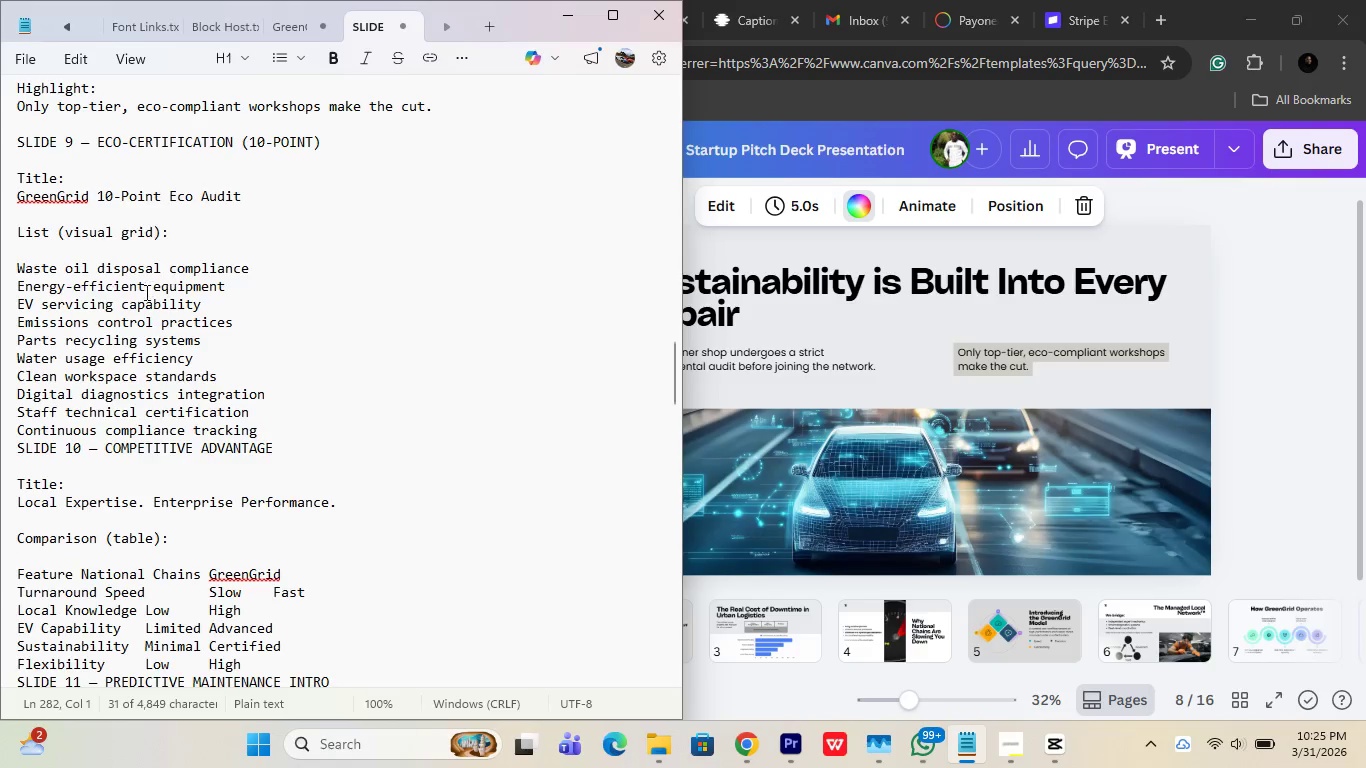 
scroll: coordinate [151, 301], scroll_direction: up, amount: 24.0
 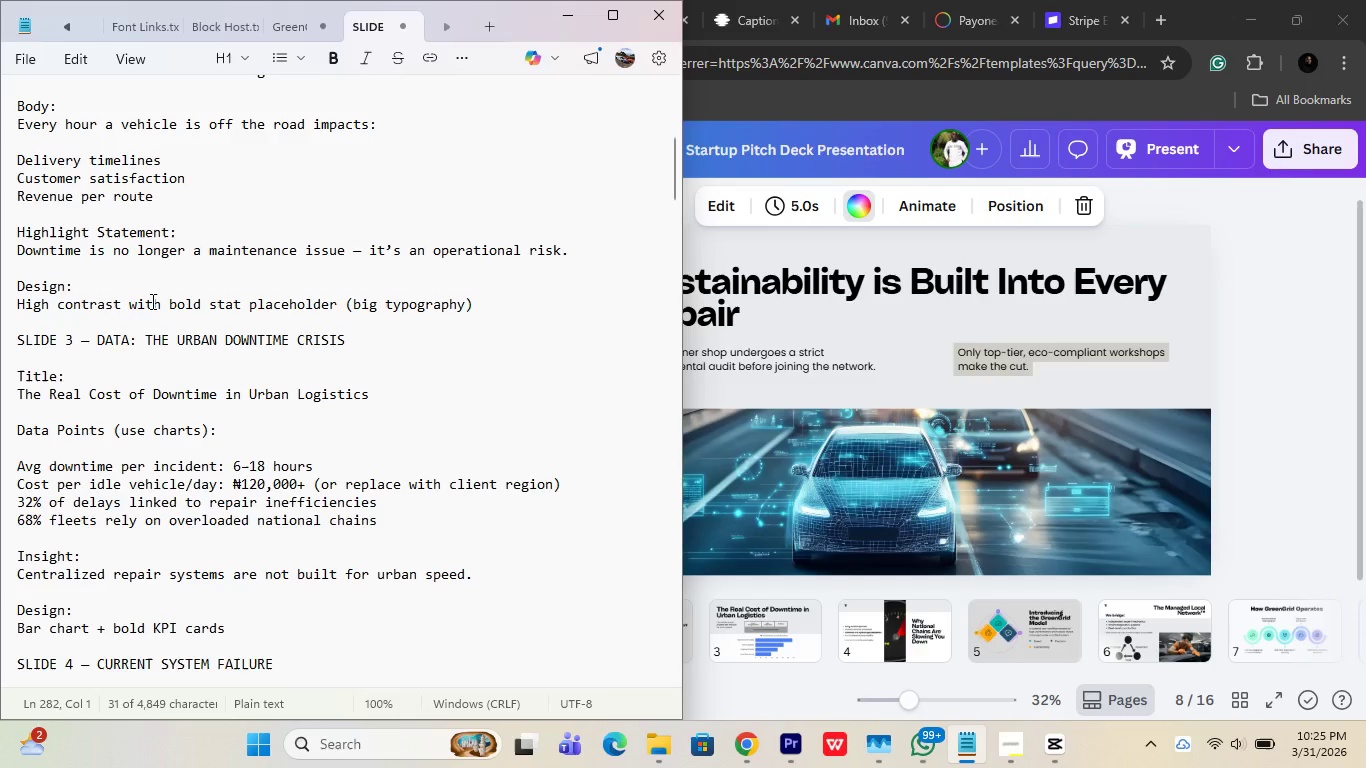 
wait(11.54)
 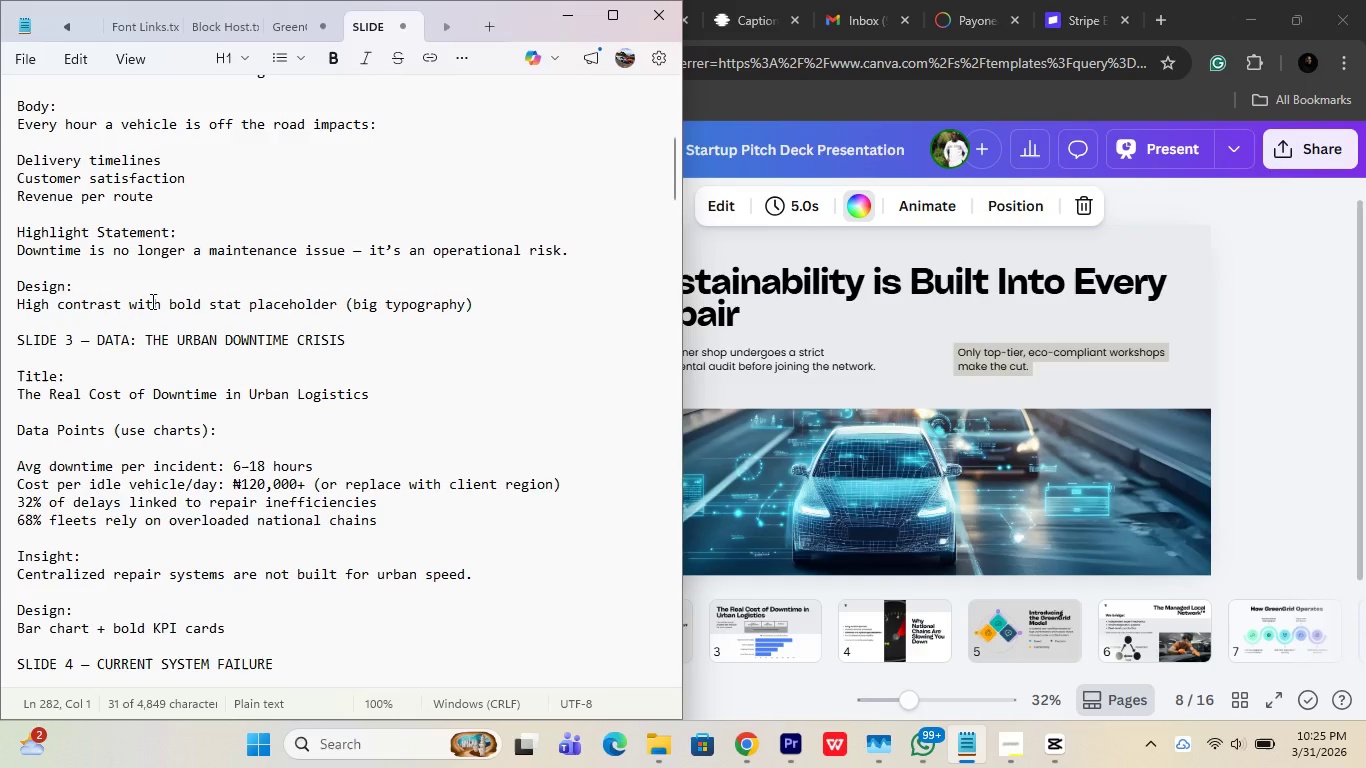 
scroll: coordinate [151, 301], scroll_direction: down, amount: 1.0
 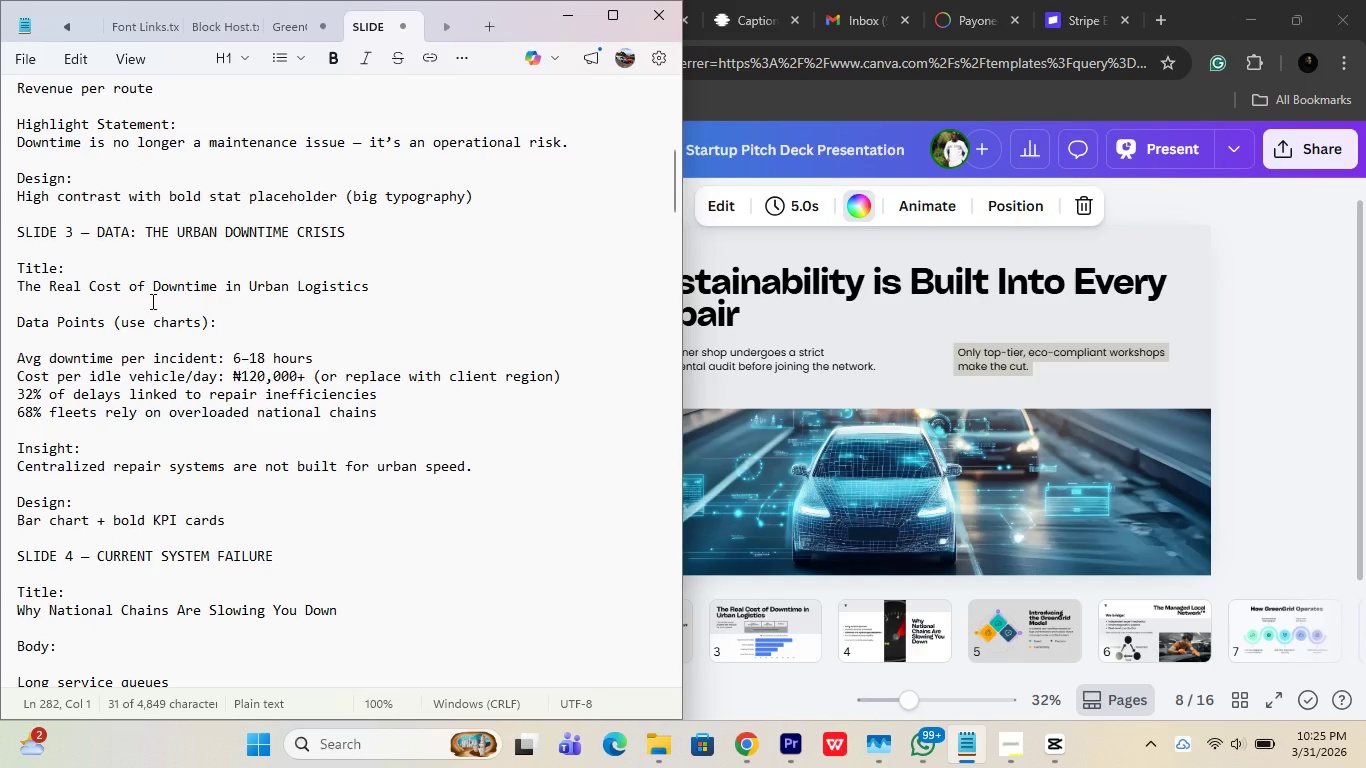 
scroll: coordinate [151, 301], scroll_direction: up, amount: 6.0
 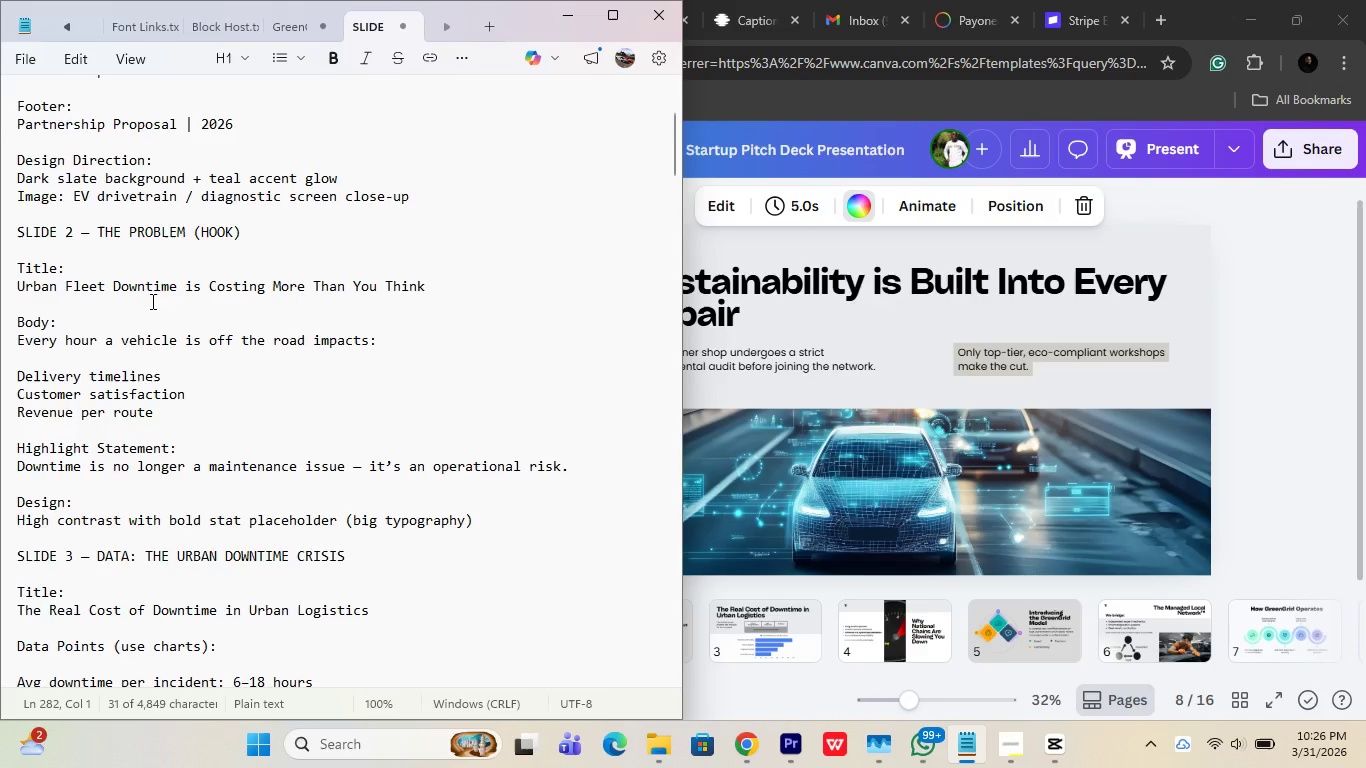 
wait(31.95)
 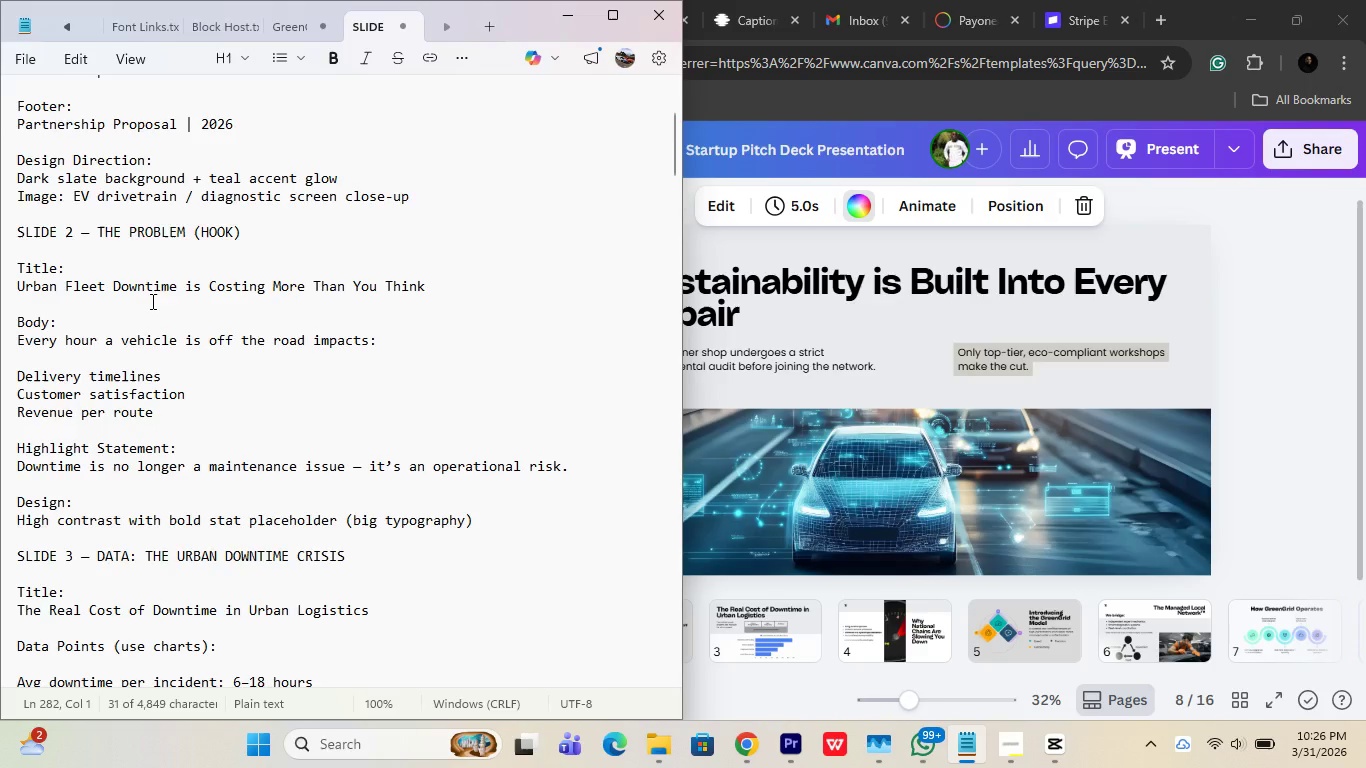 
scroll: coordinate [186, 205], scroll_direction: up, amount: 9.0
 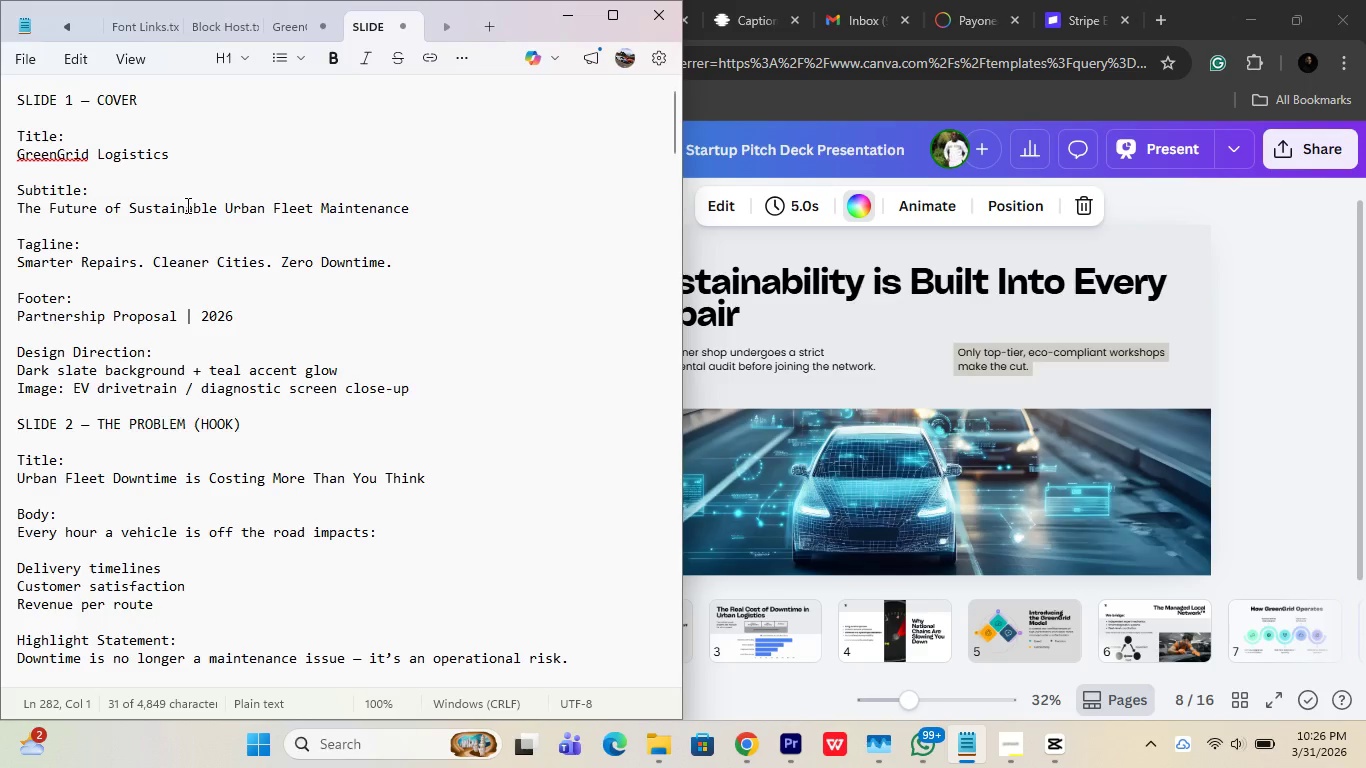 
scroll: coordinate [186, 205], scroll_direction: down, amount: 2.0
 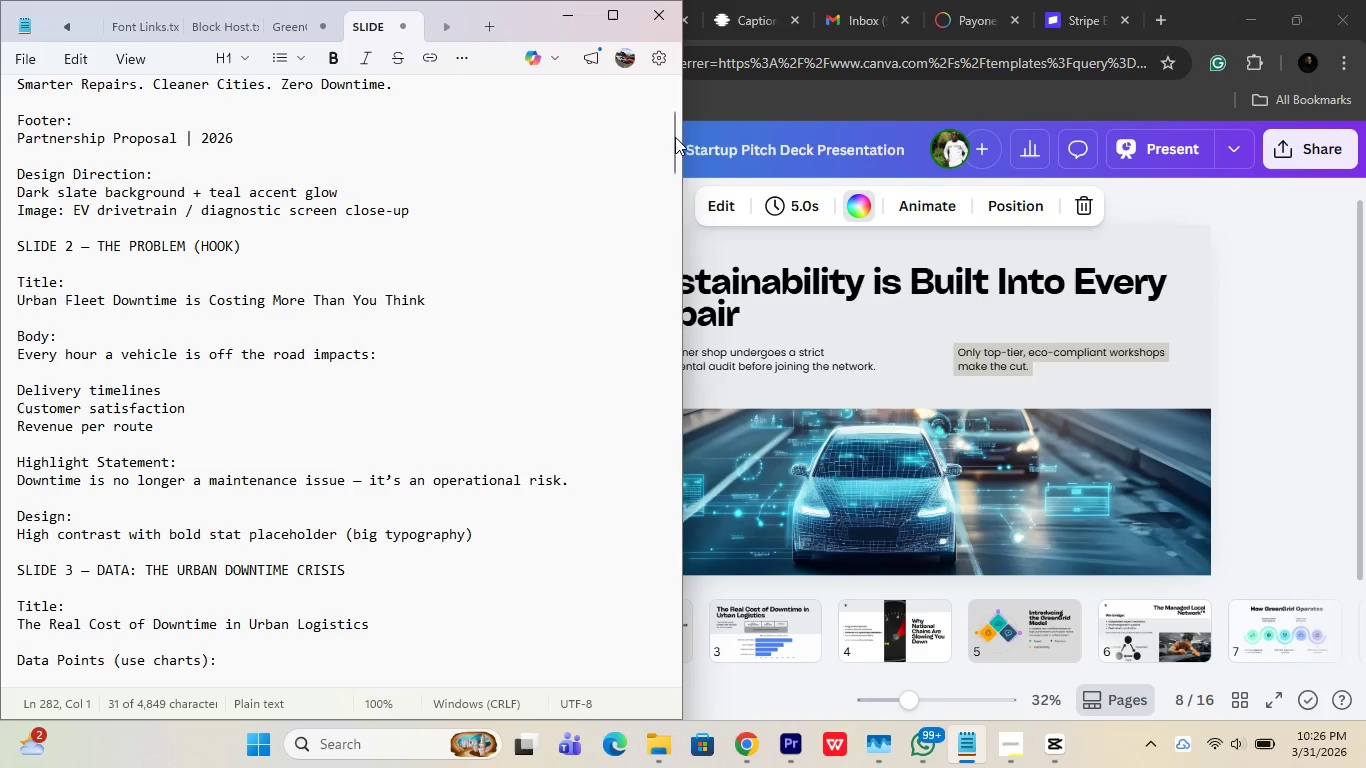 
left_click_drag(start_coordinate=[675, 137], to_coordinate=[608, 670])
 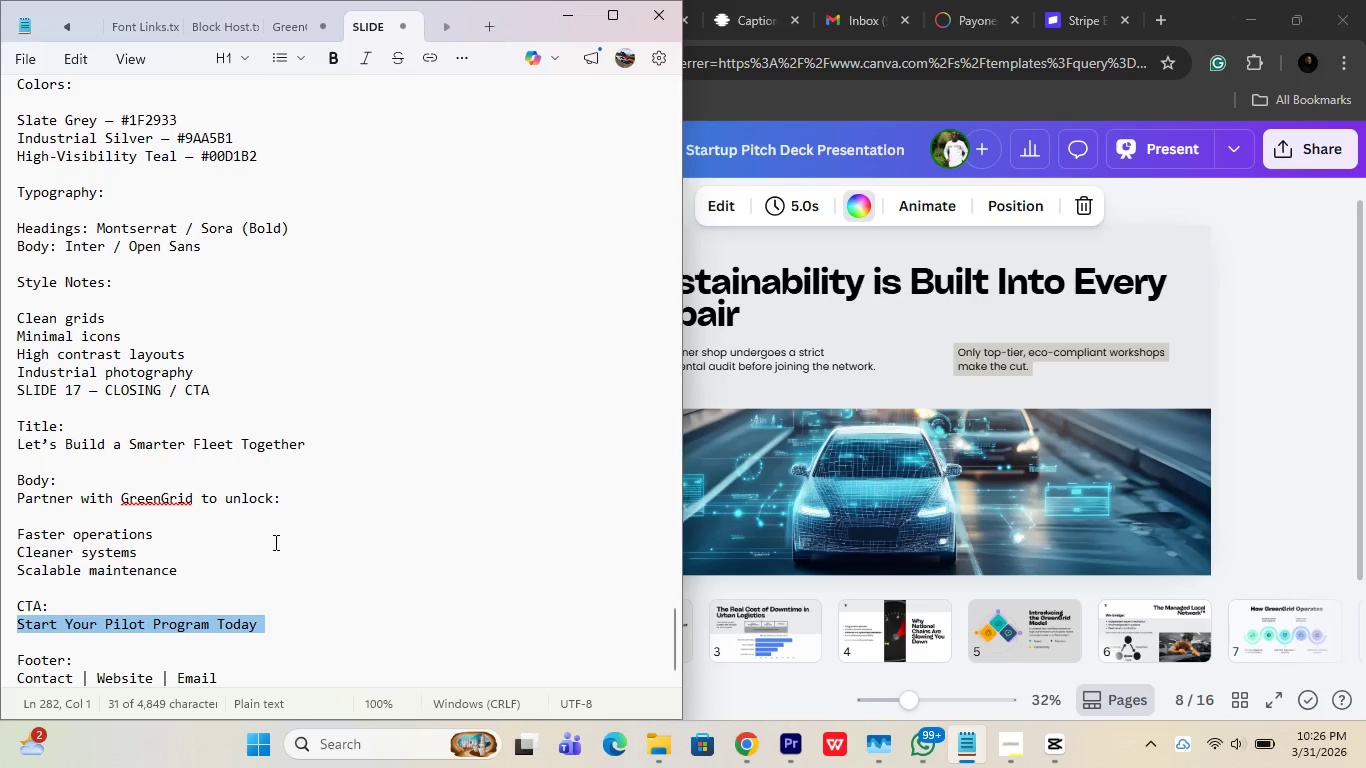 
left_click([341, 545])
 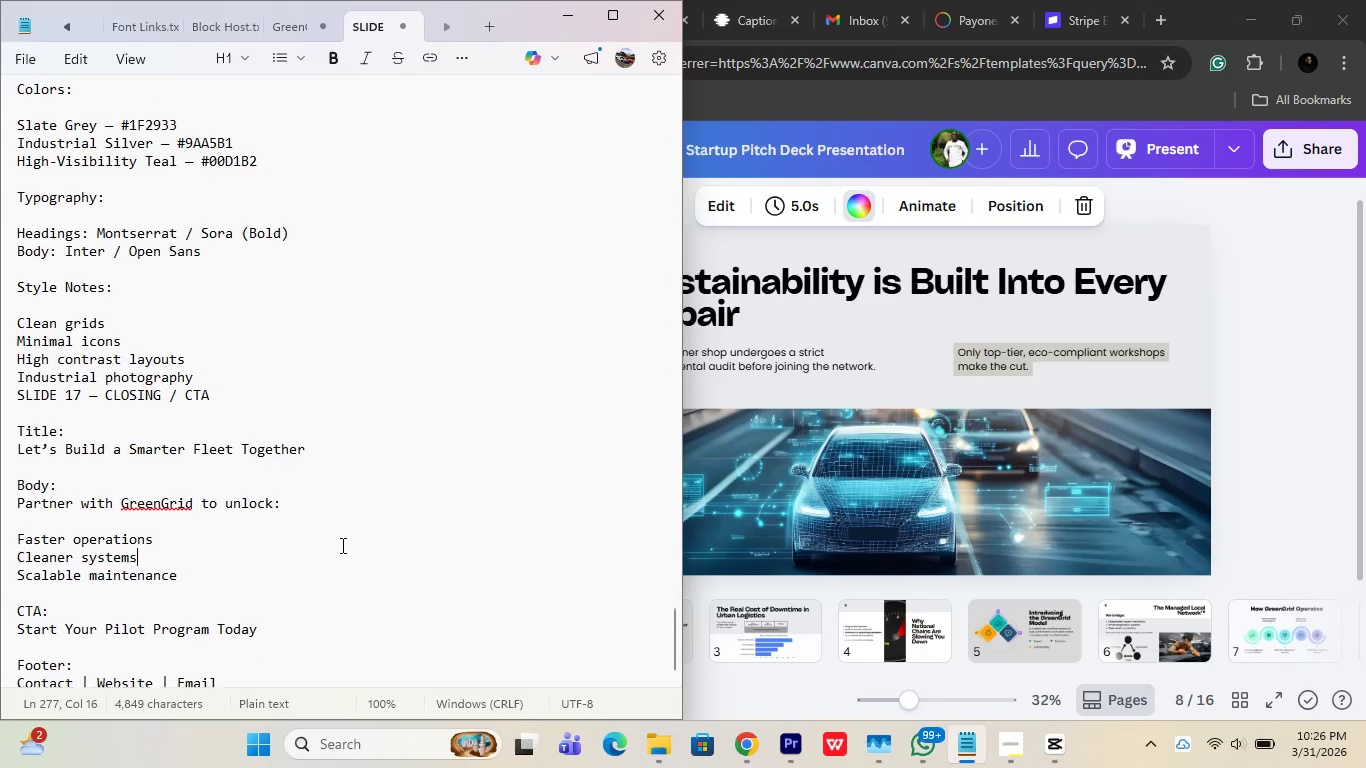 
scroll: coordinate [515, 378], scroll_direction: up, amount: 4.0
 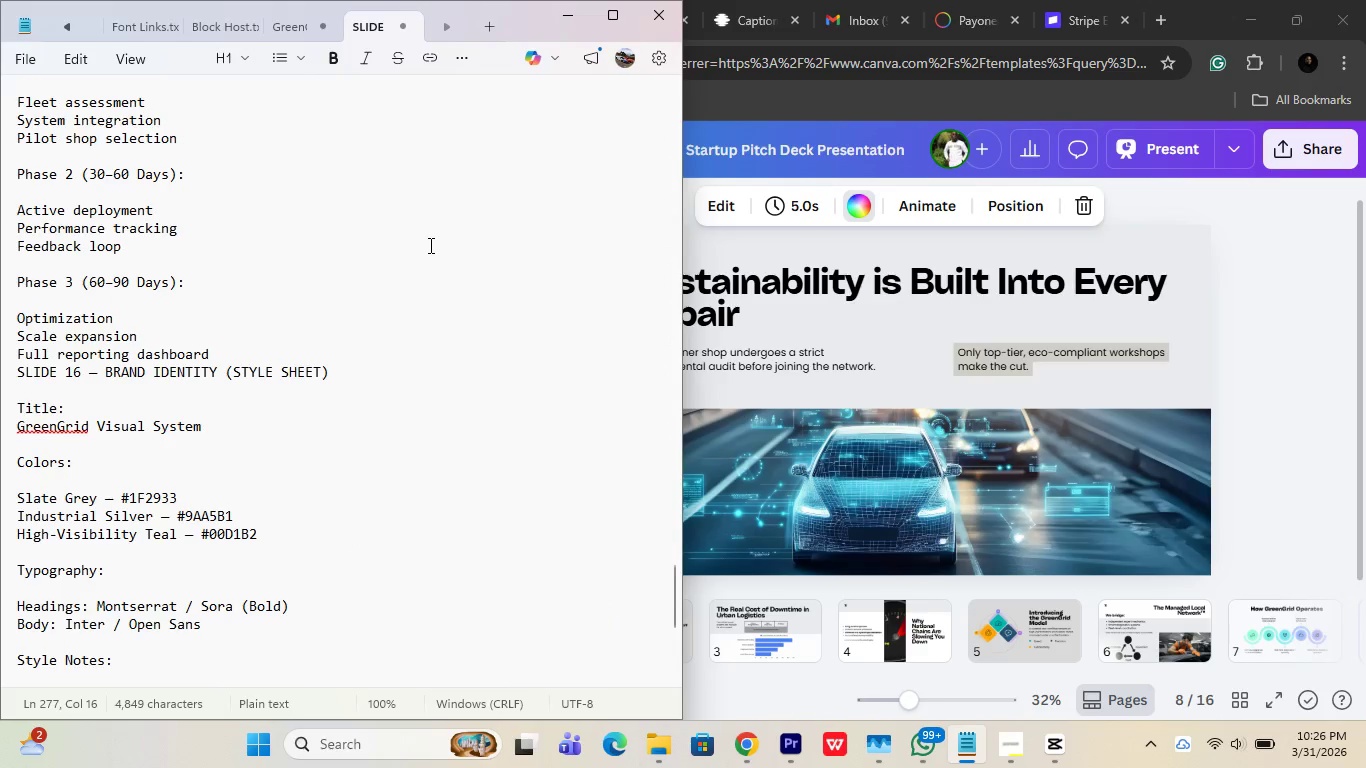 
wait(5.58)
 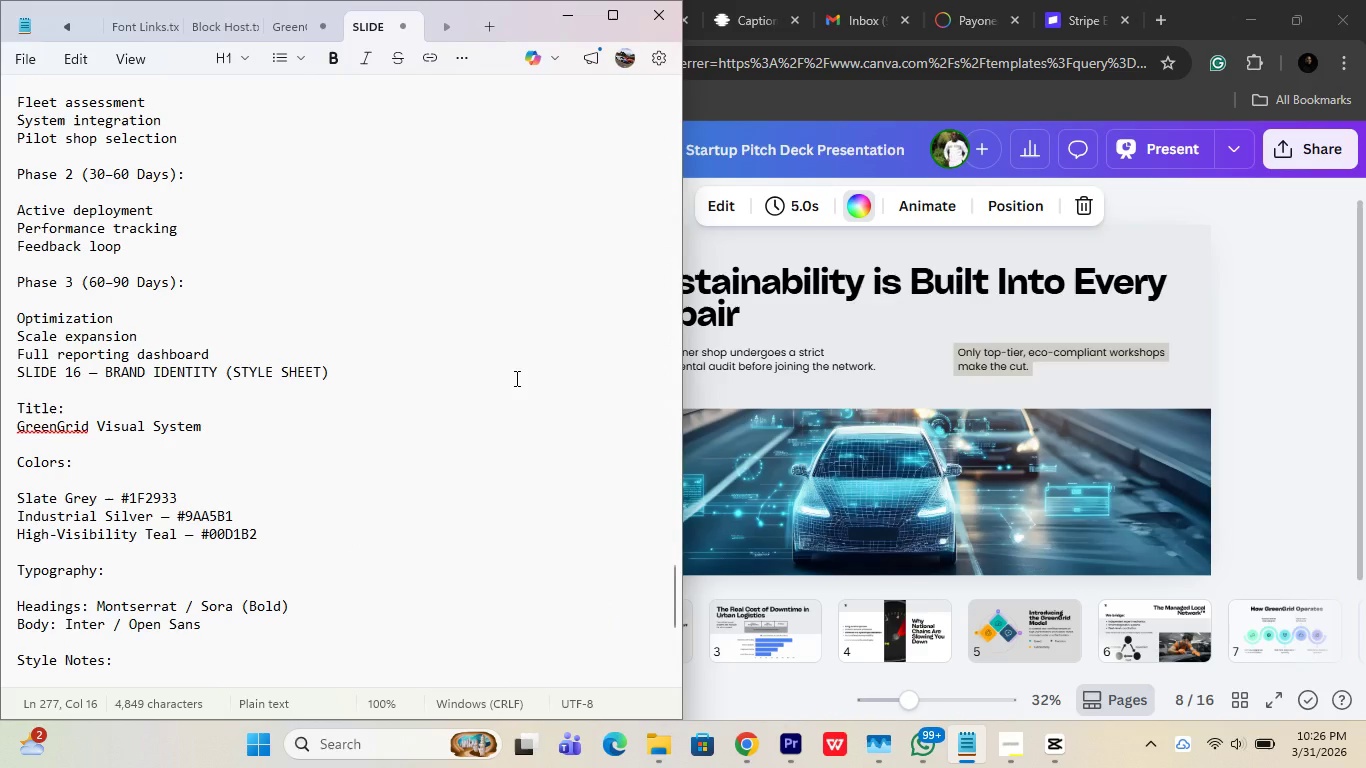 
scroll: coordinate [165, 251], scroll_direction: up, amount: 6.0
 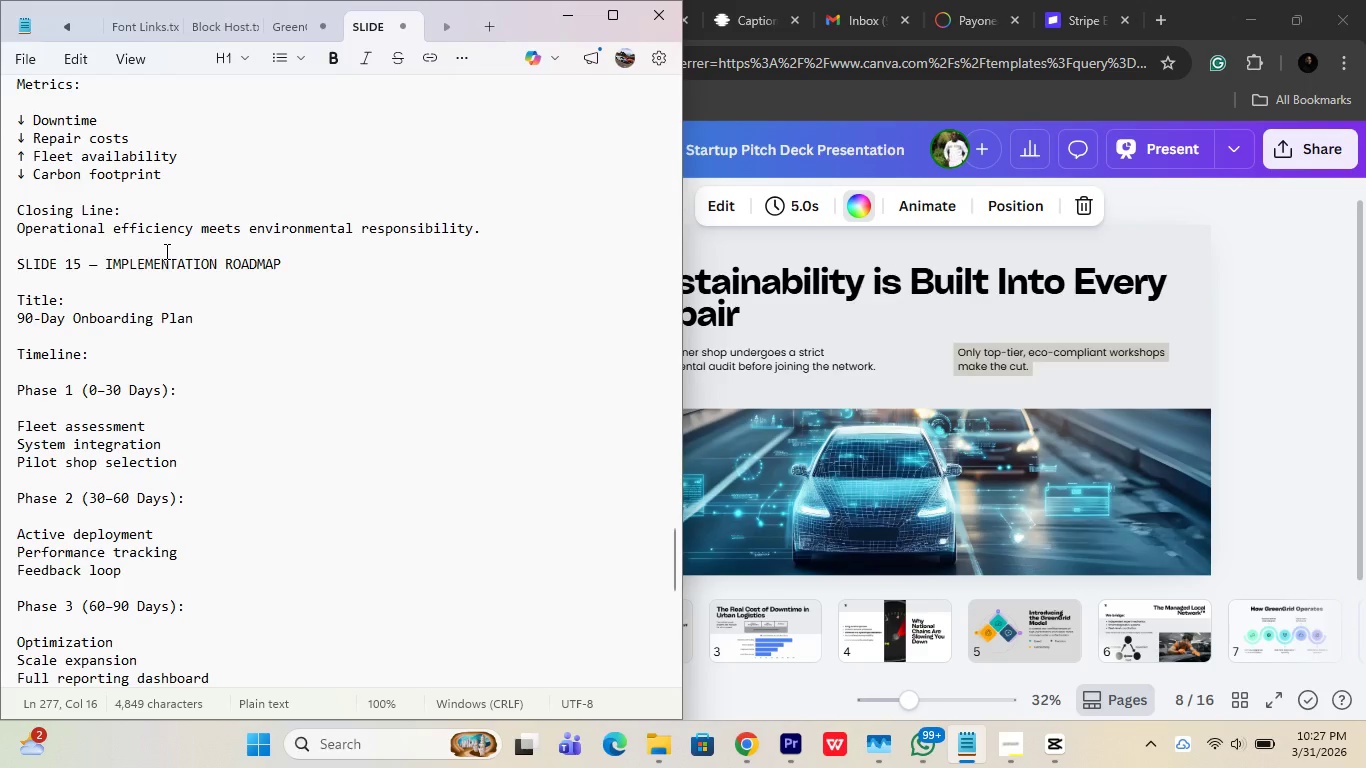 
wait(38.4)
 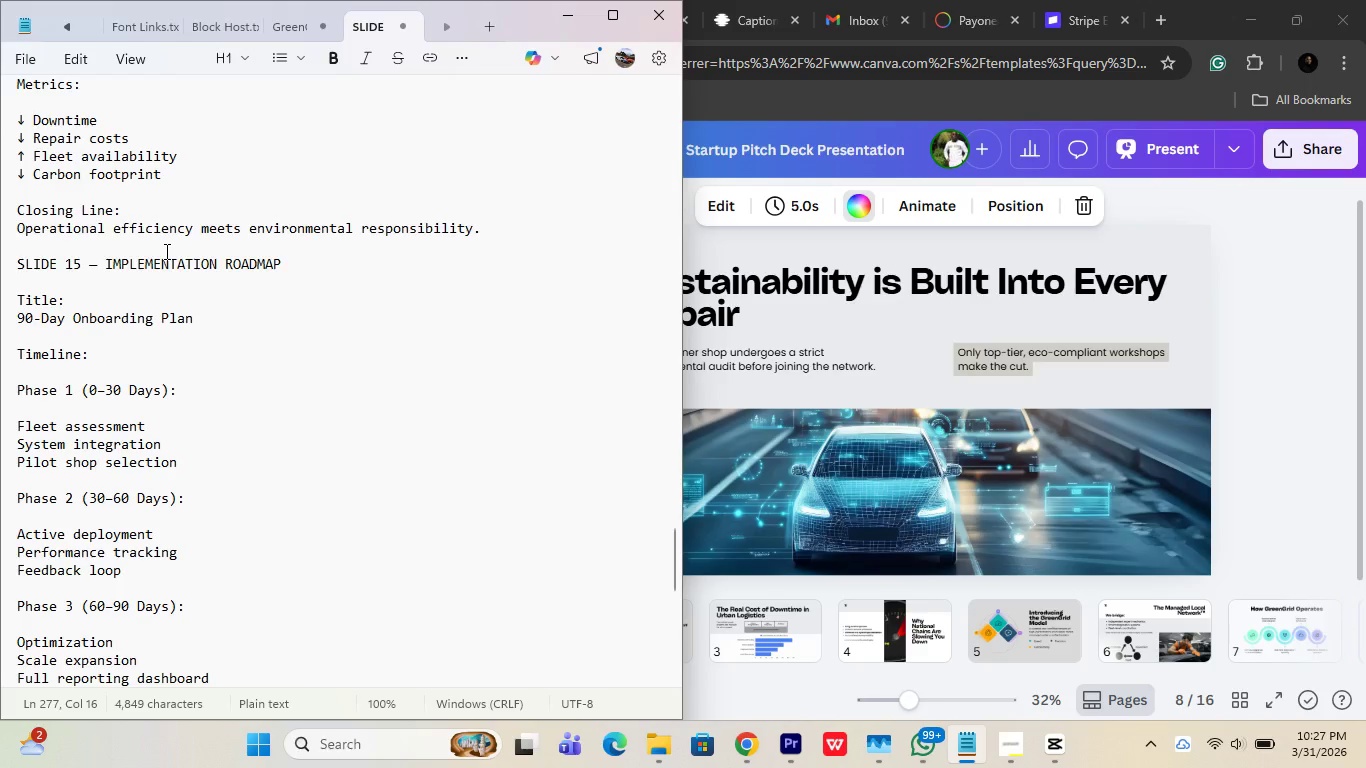 
left_click([1250, 427])
 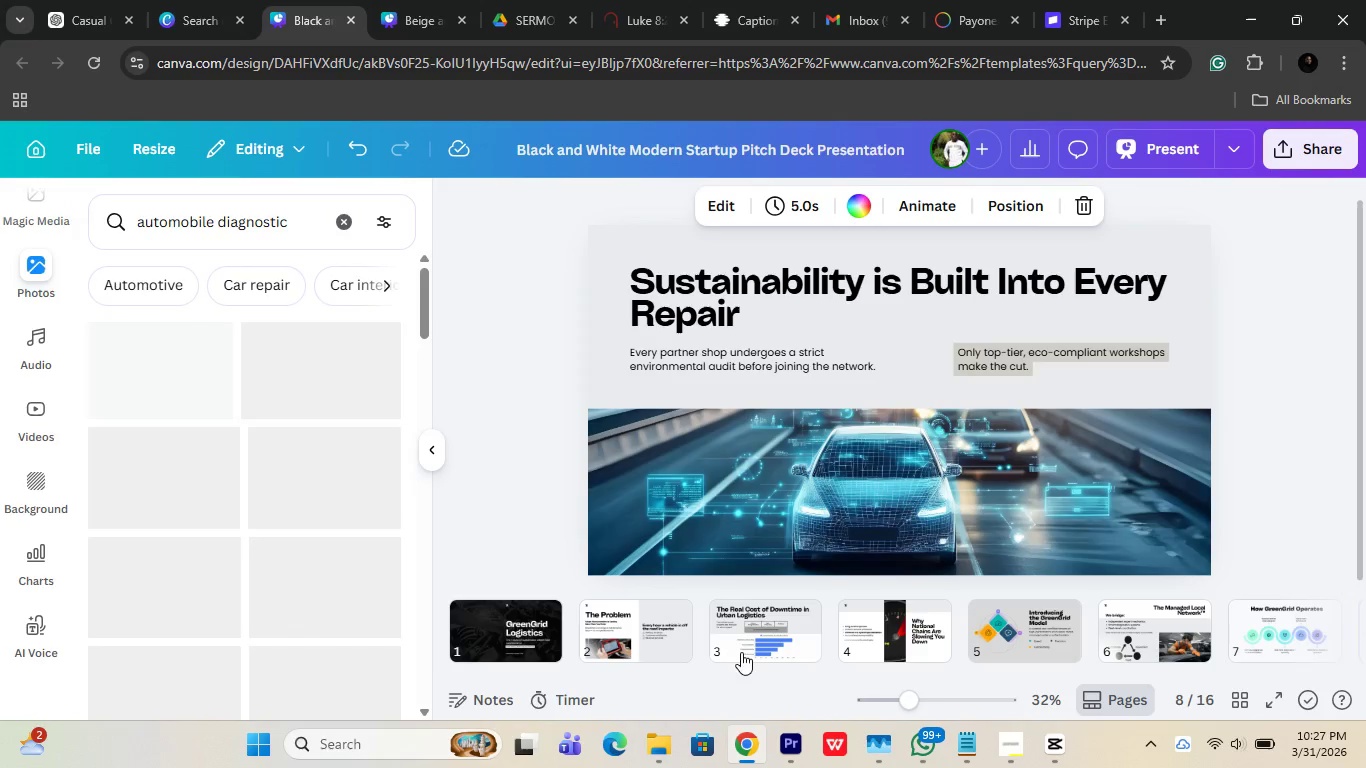 
scroll: coordinate [712, 626], scroll_direction: up, amount: 3.0
 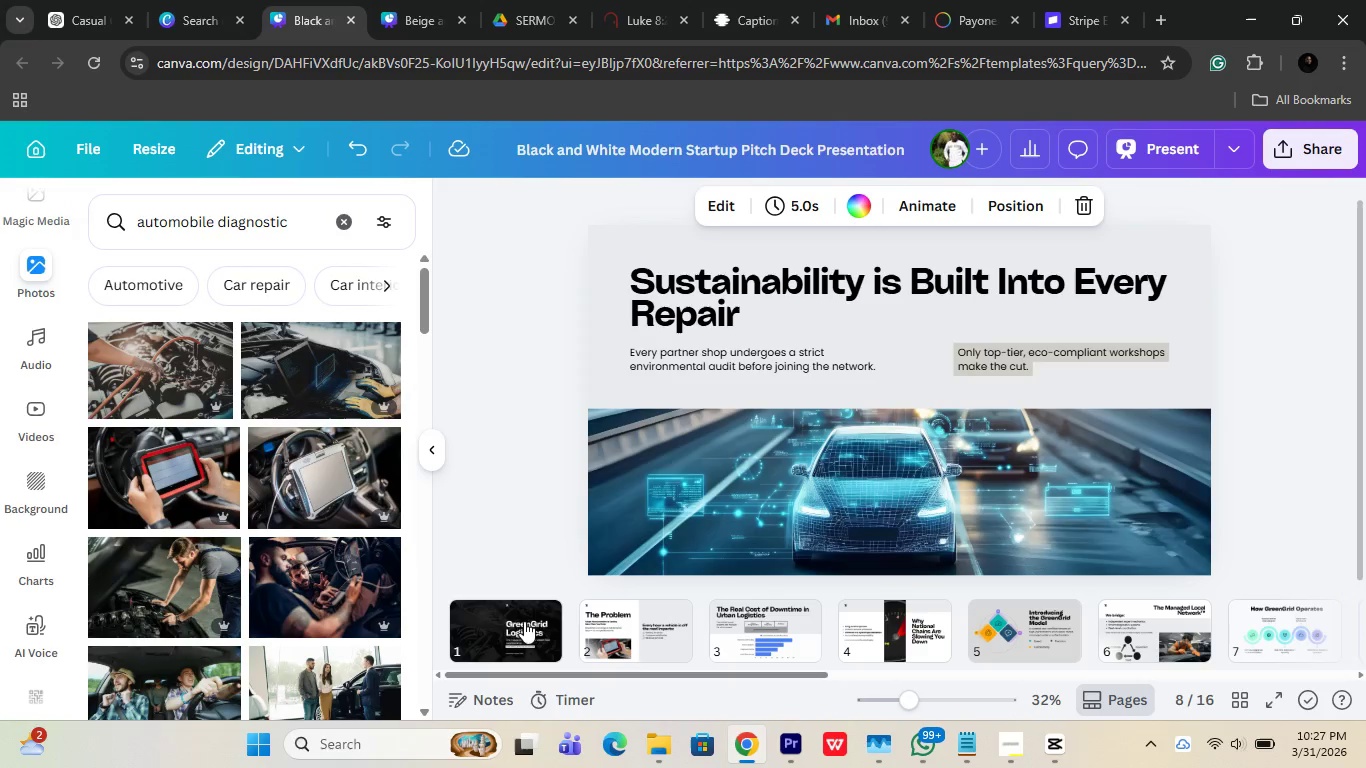 
left_click([524, 620])
 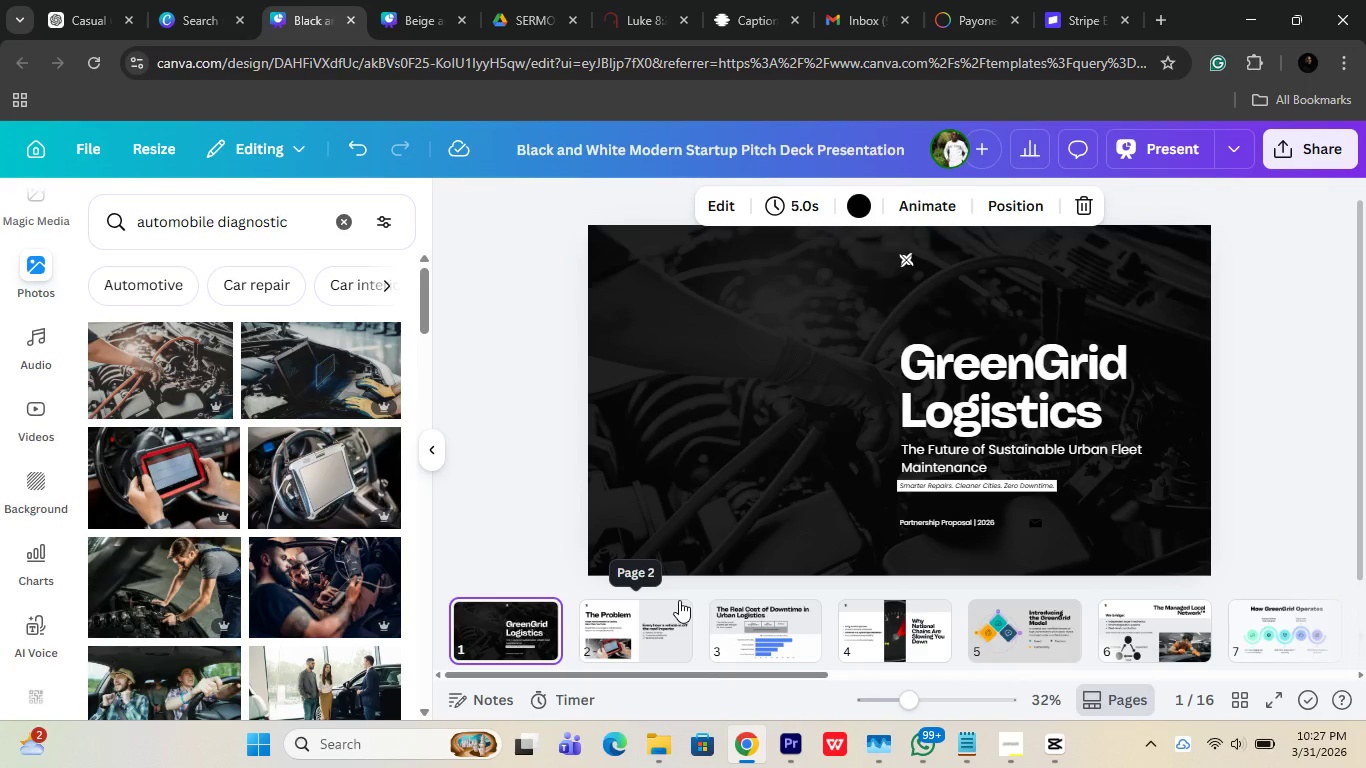 
wait(10.16)
 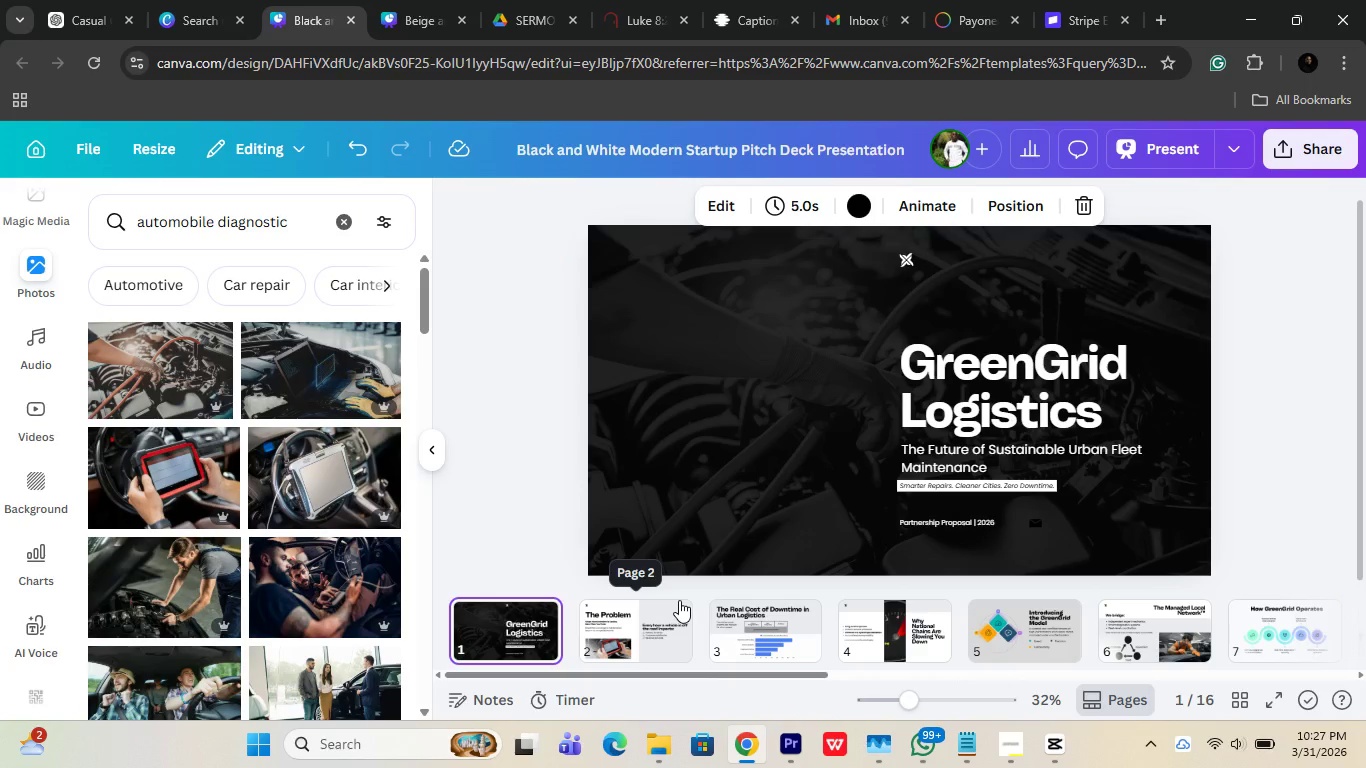 
left_click([983, 738])
 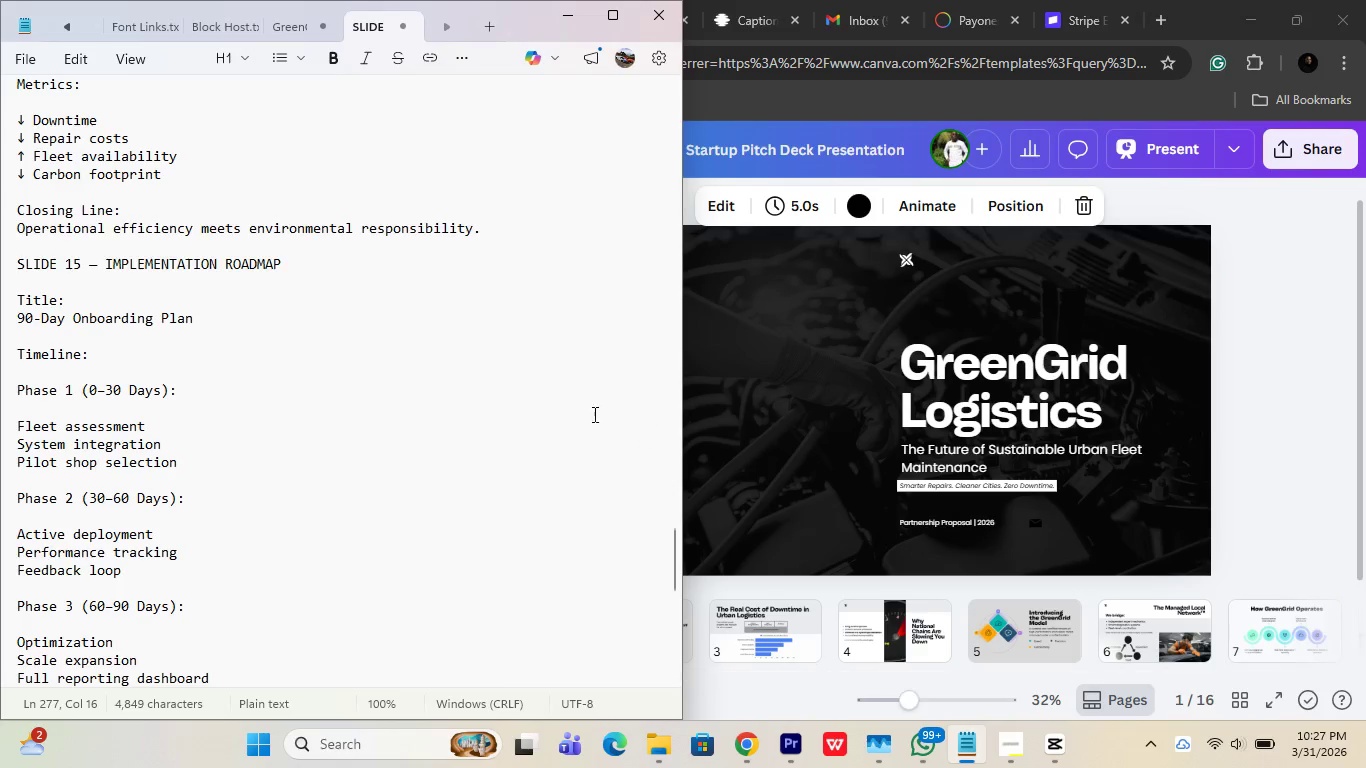 
scroll: coordinate [384, 420], scroll_direction: up, amount: 52.0
 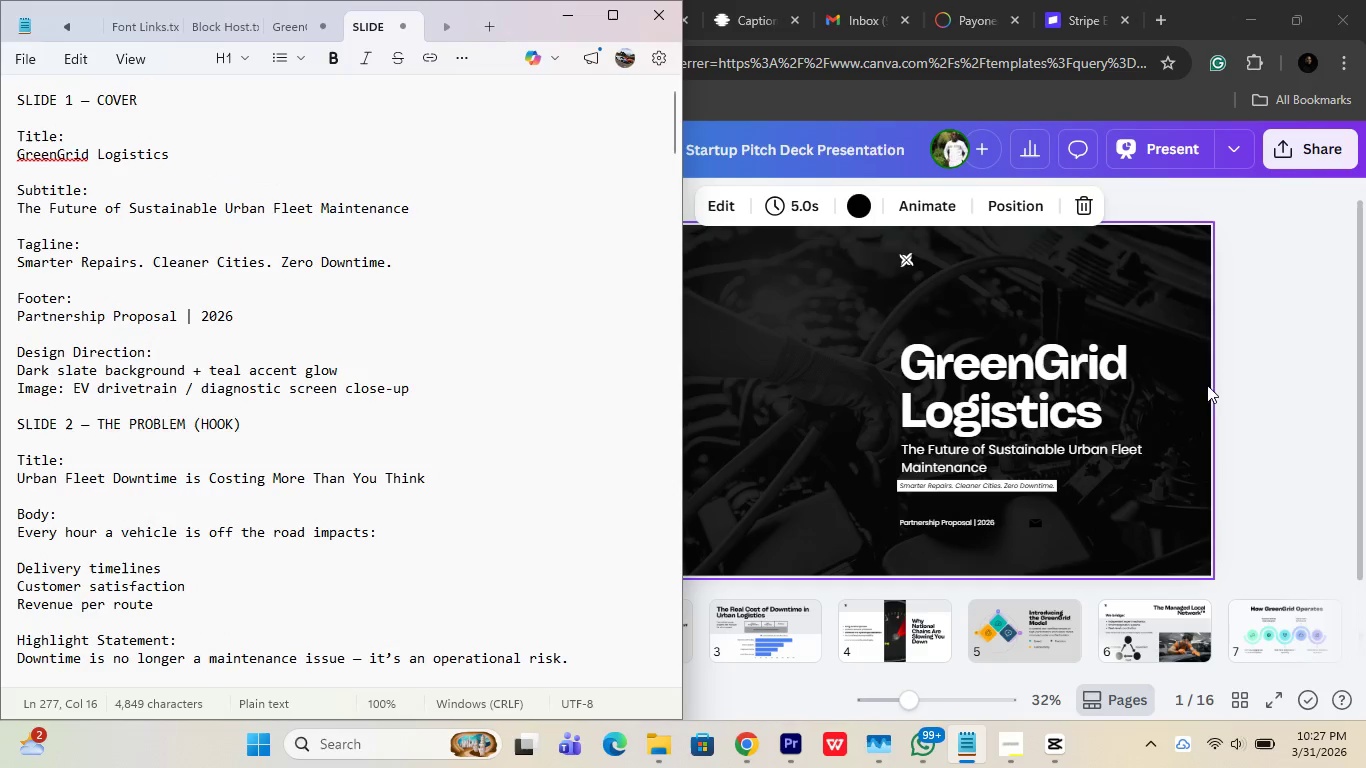 
left_click([1261, 369])
 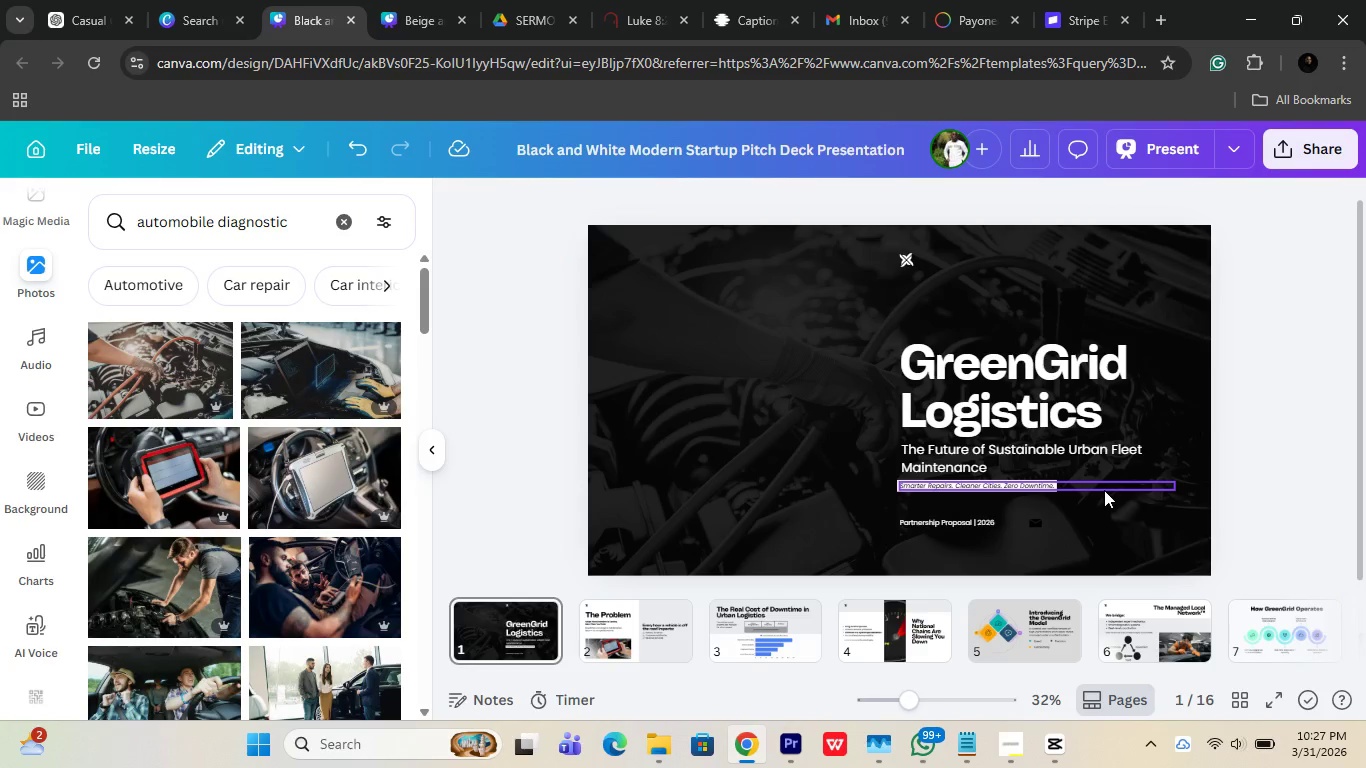 
left_click([1104, 490])
 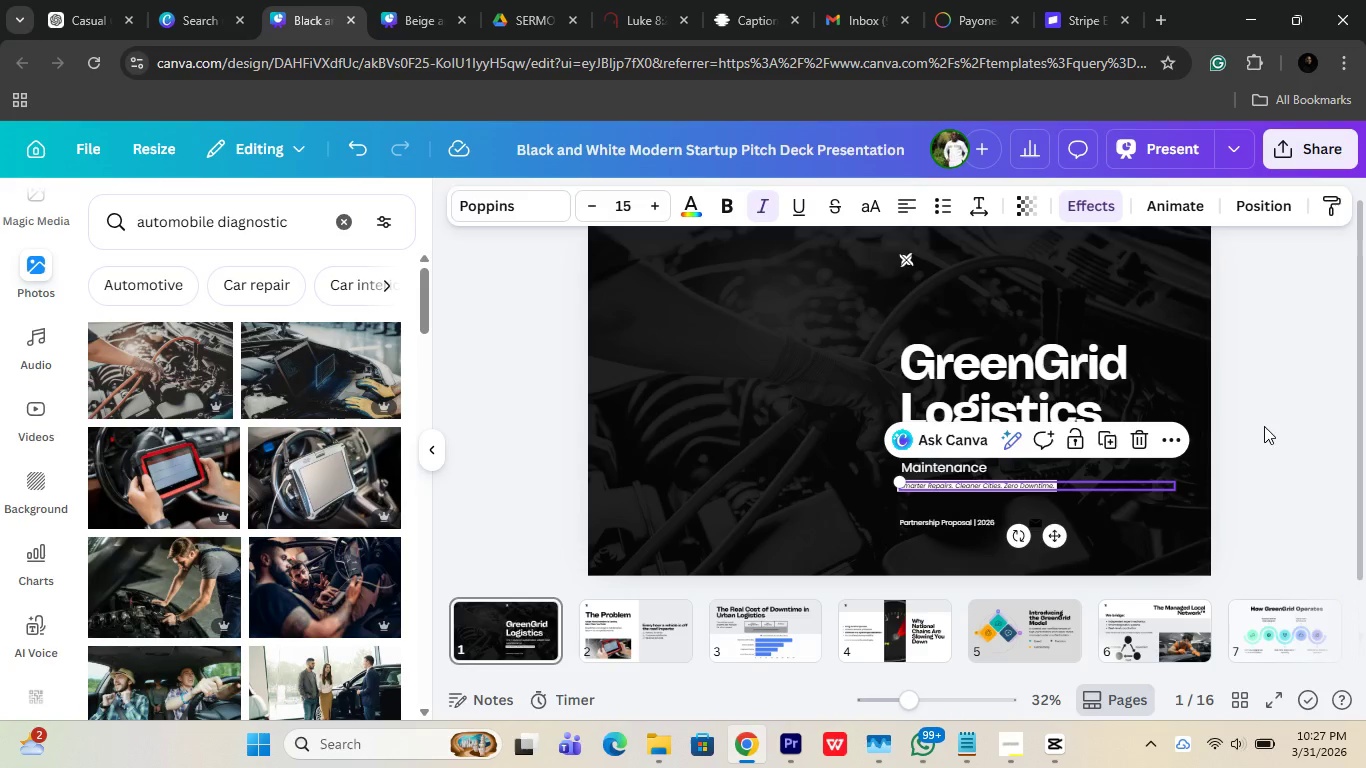 
left_click([1264, 426])
 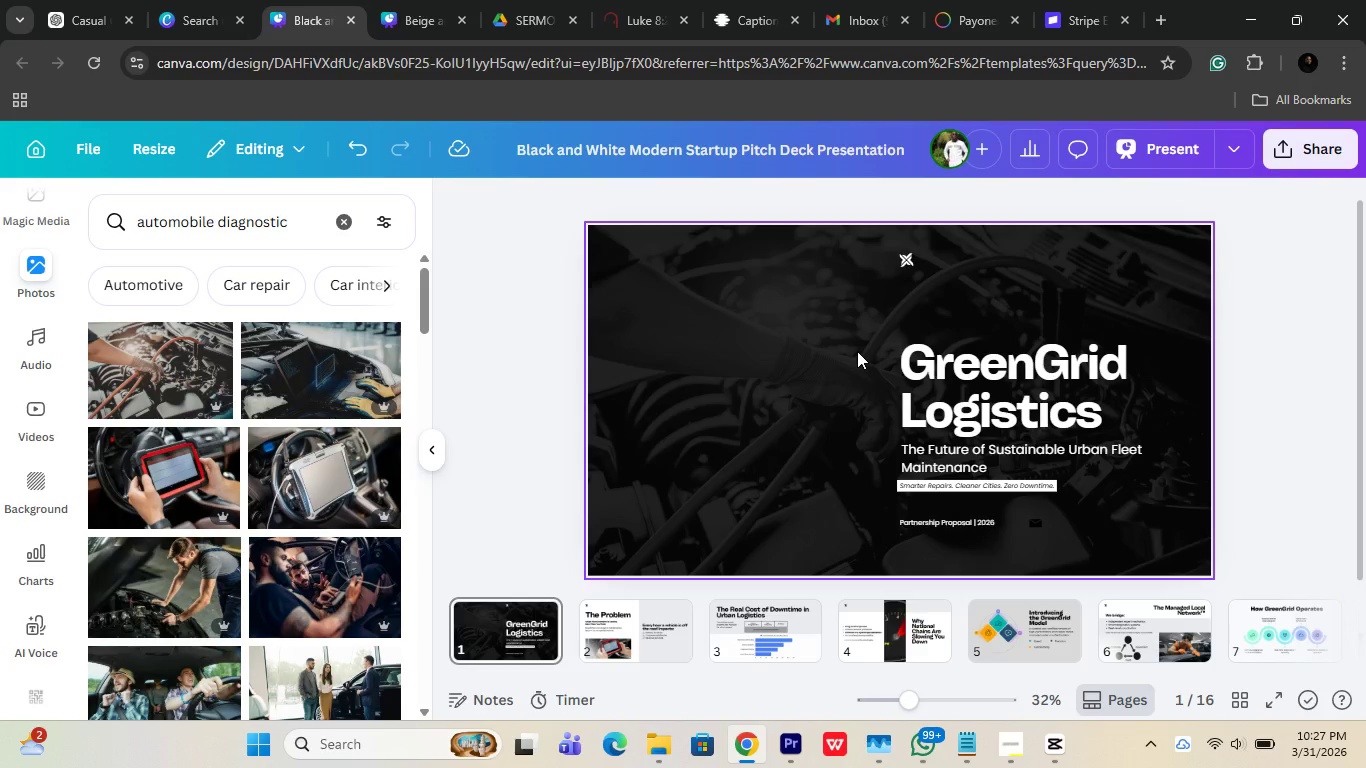 
wait(6.06)
 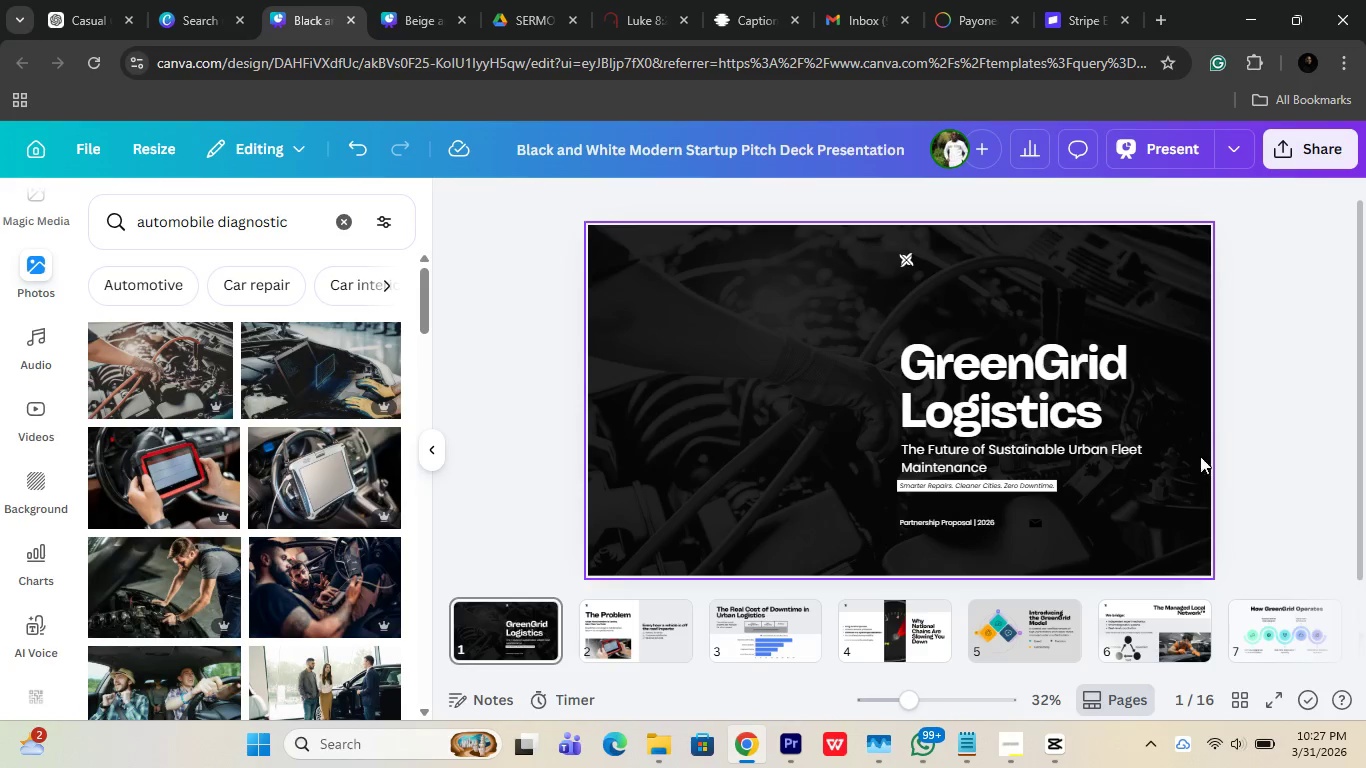 
left_click([652, 629])
 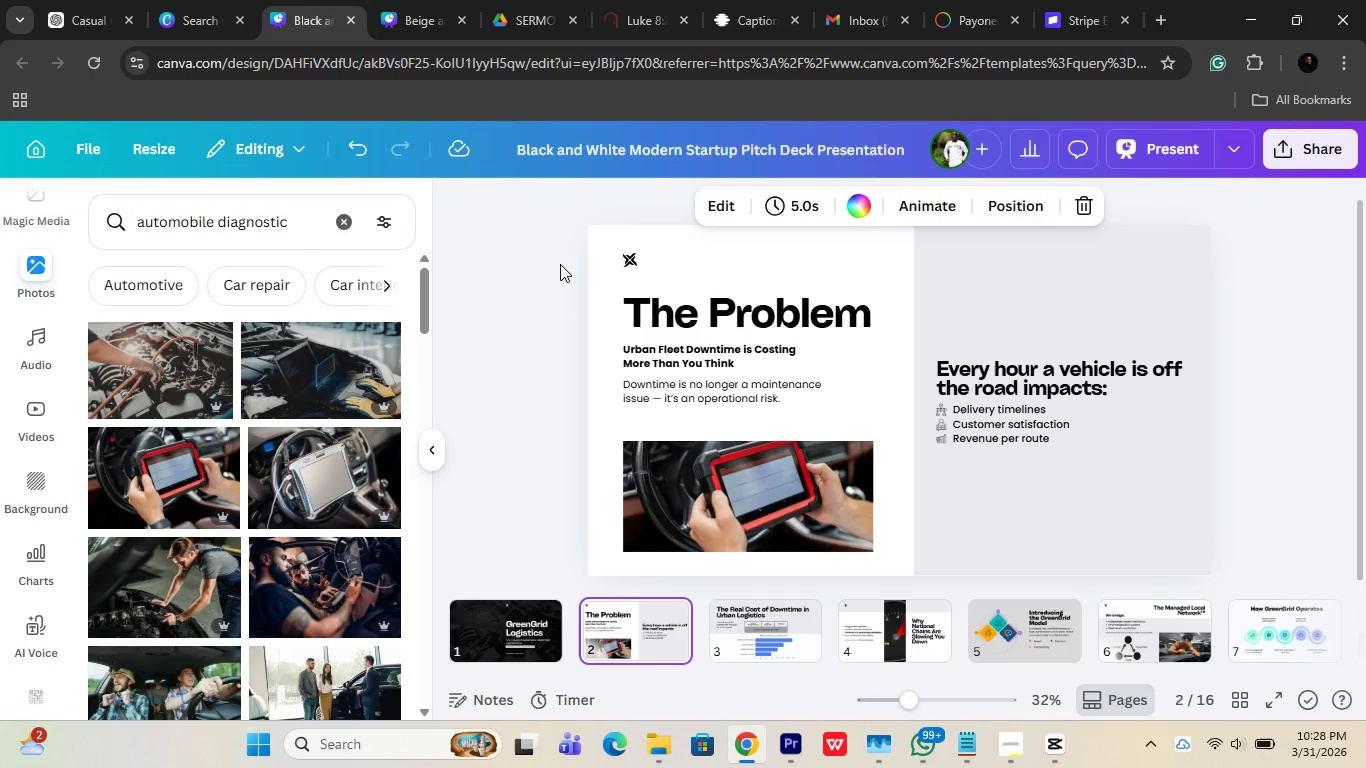 
wait(11.17)
 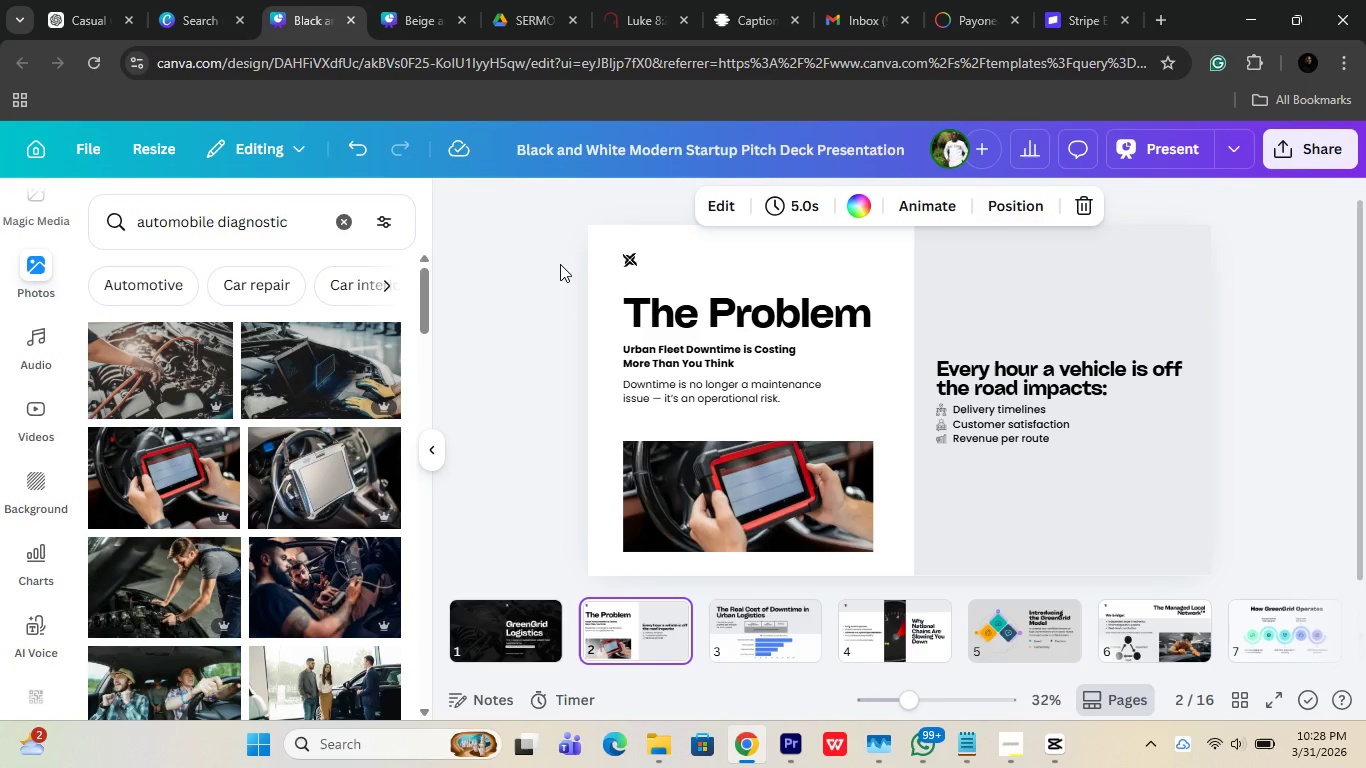 
left_click([748, 606])
 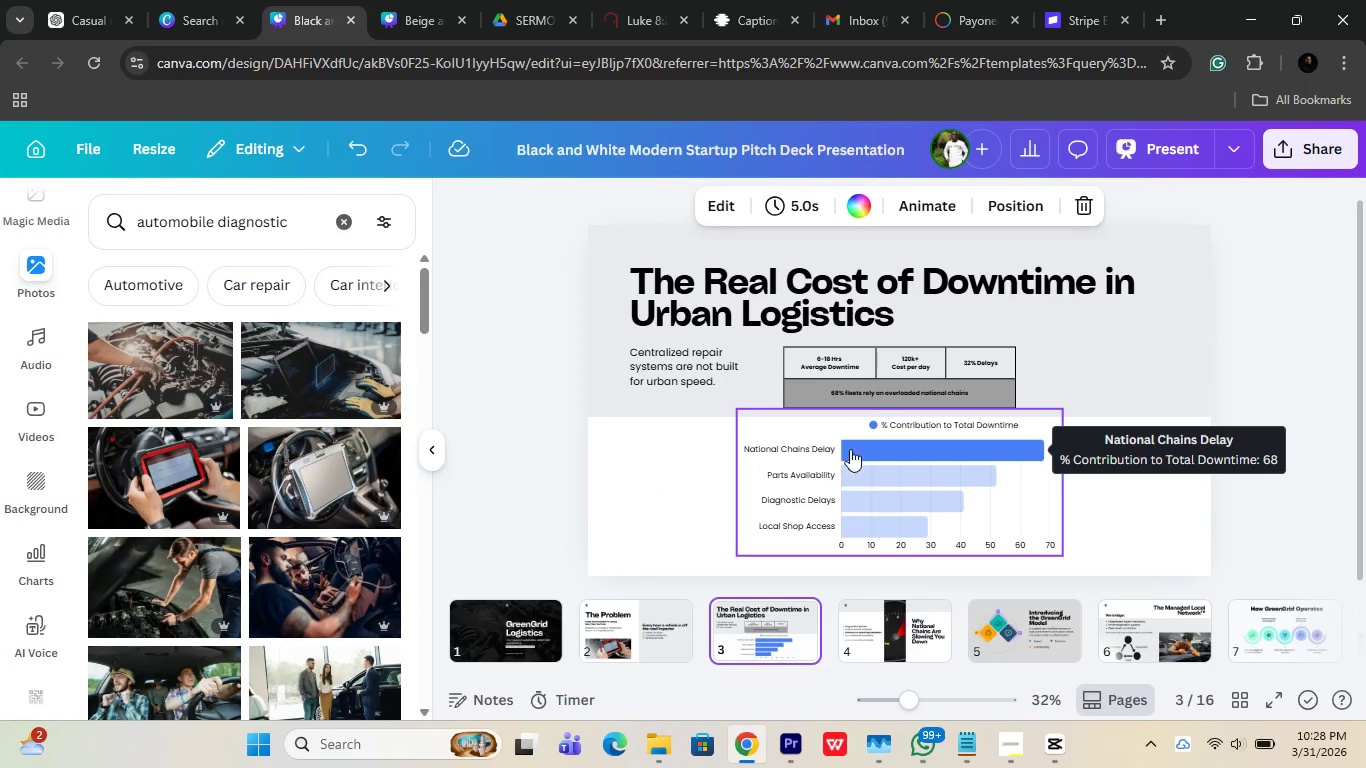 
wait(7.12)
 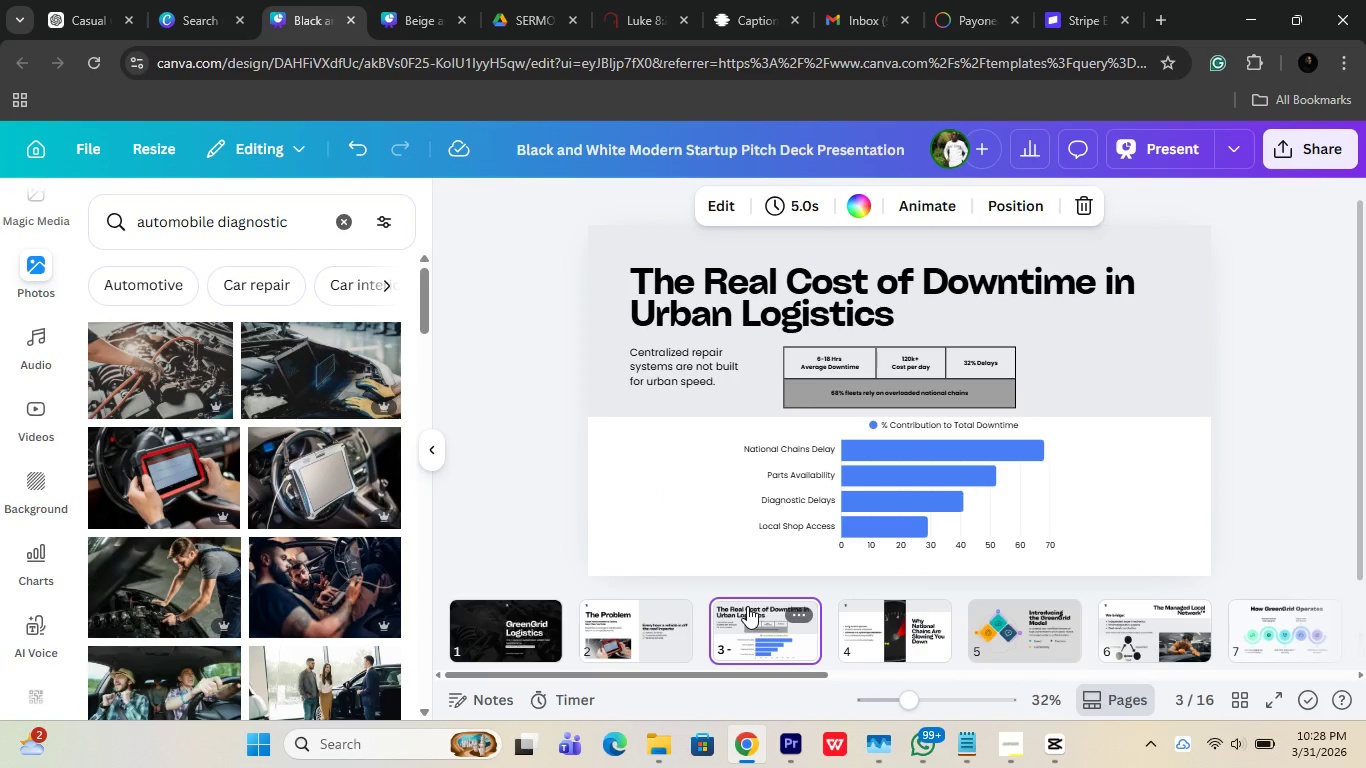 
left_click([986, 390])
 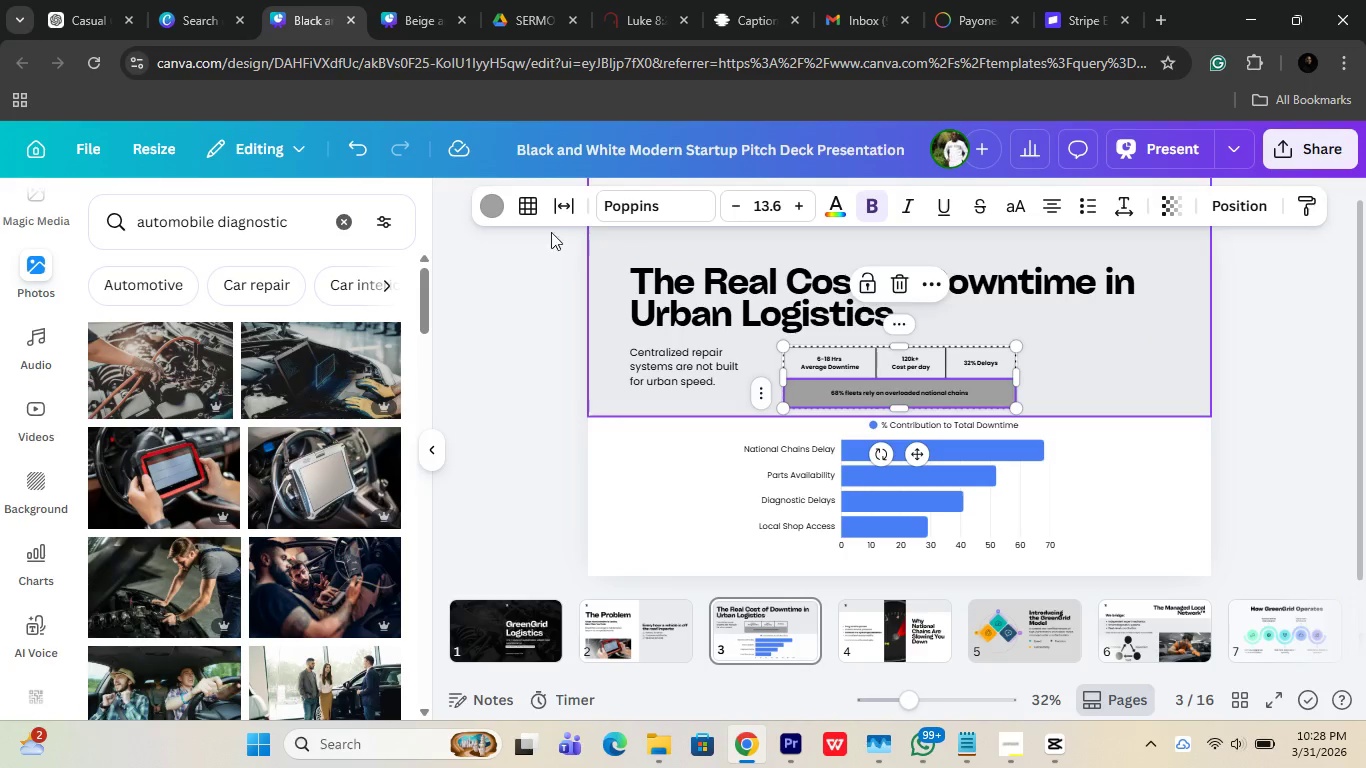 
left_click([499, 196])
 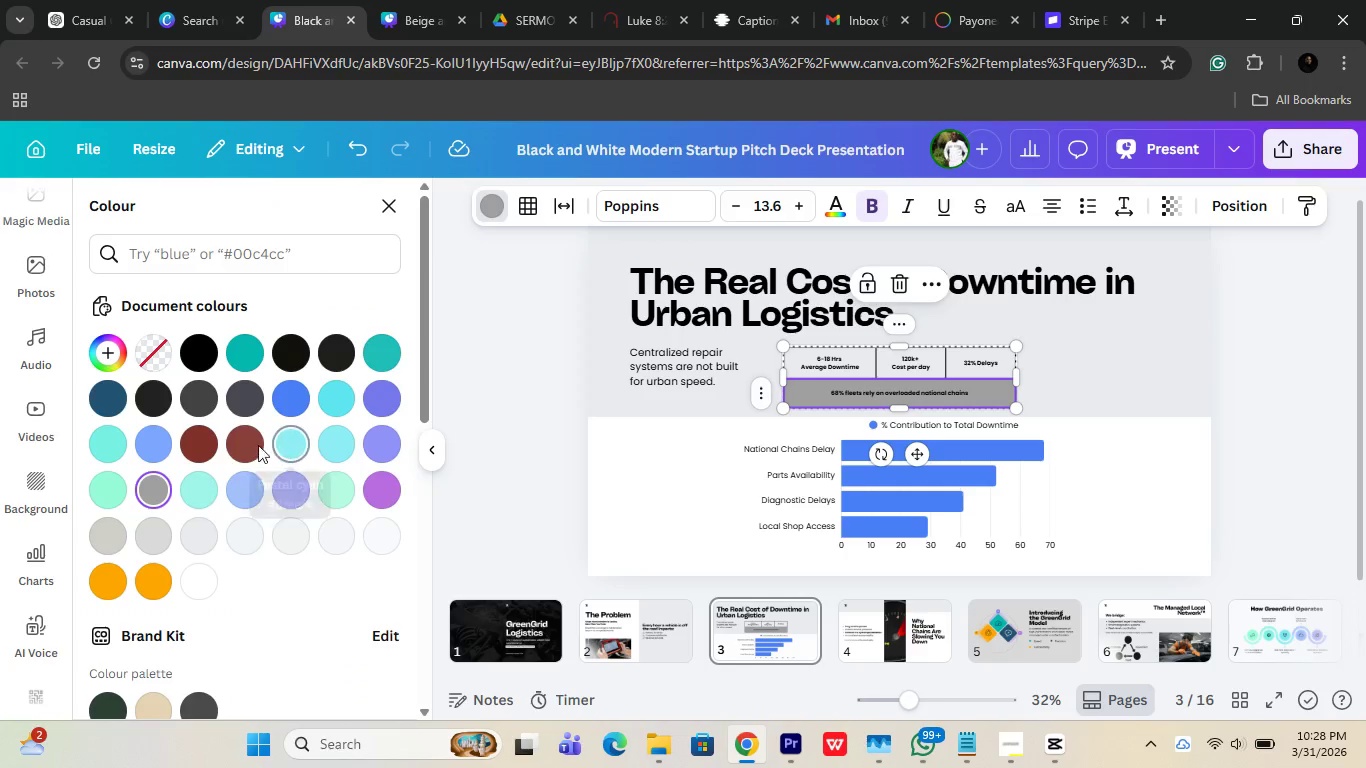 
left_click([238, 445])
 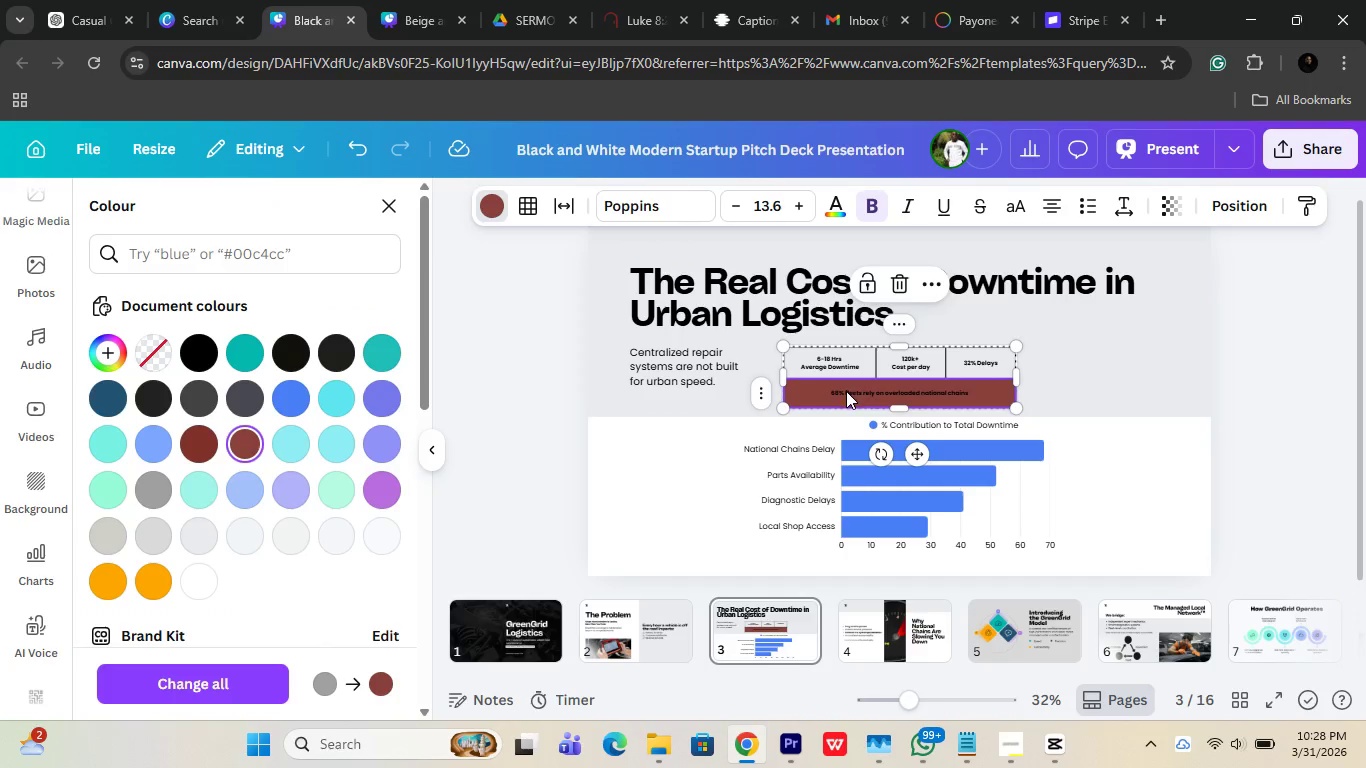 
scroll: coordinate [240, 522], scroll_direction: down, amount: 3.0
 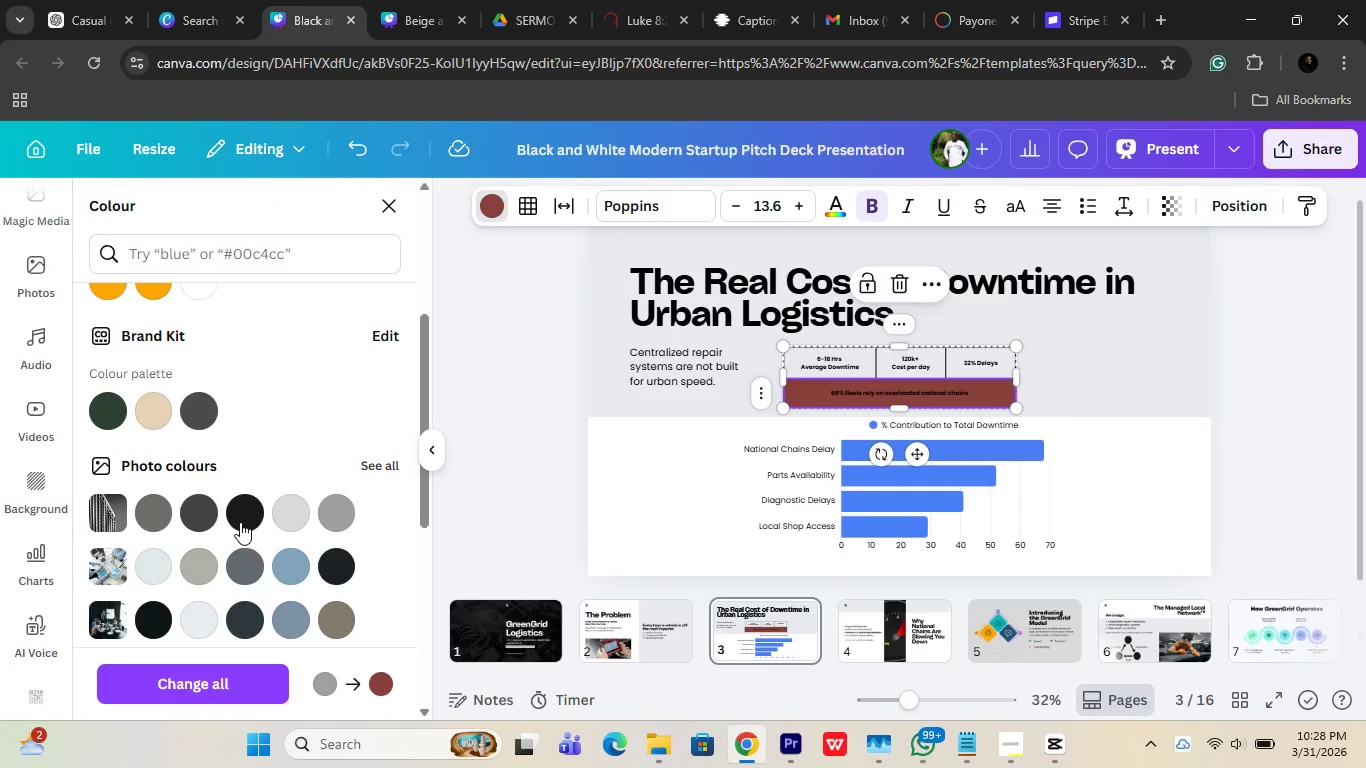 
scroll: coordinate [240, 522], scroll_direction: up, amount: 4.0
 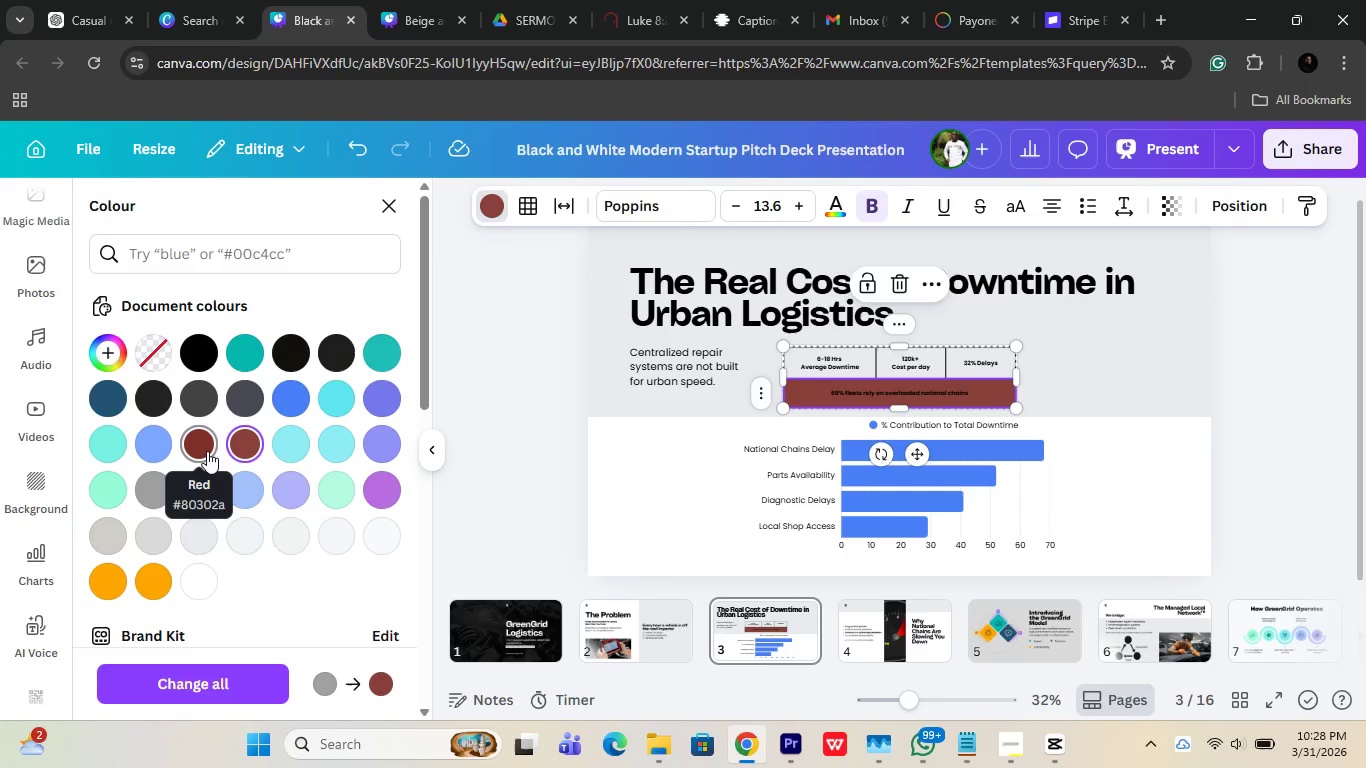 
left_click([207, 451])
 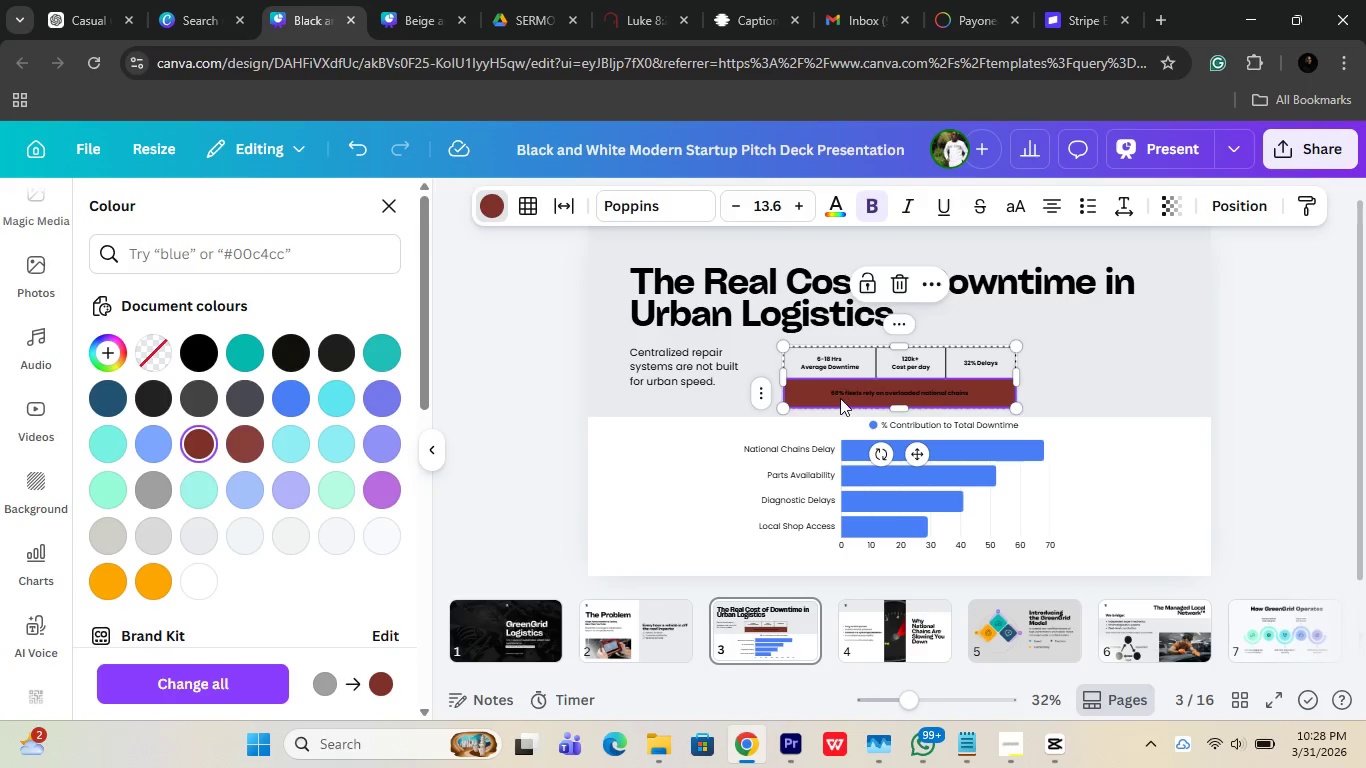 
left_click([840, 398])
 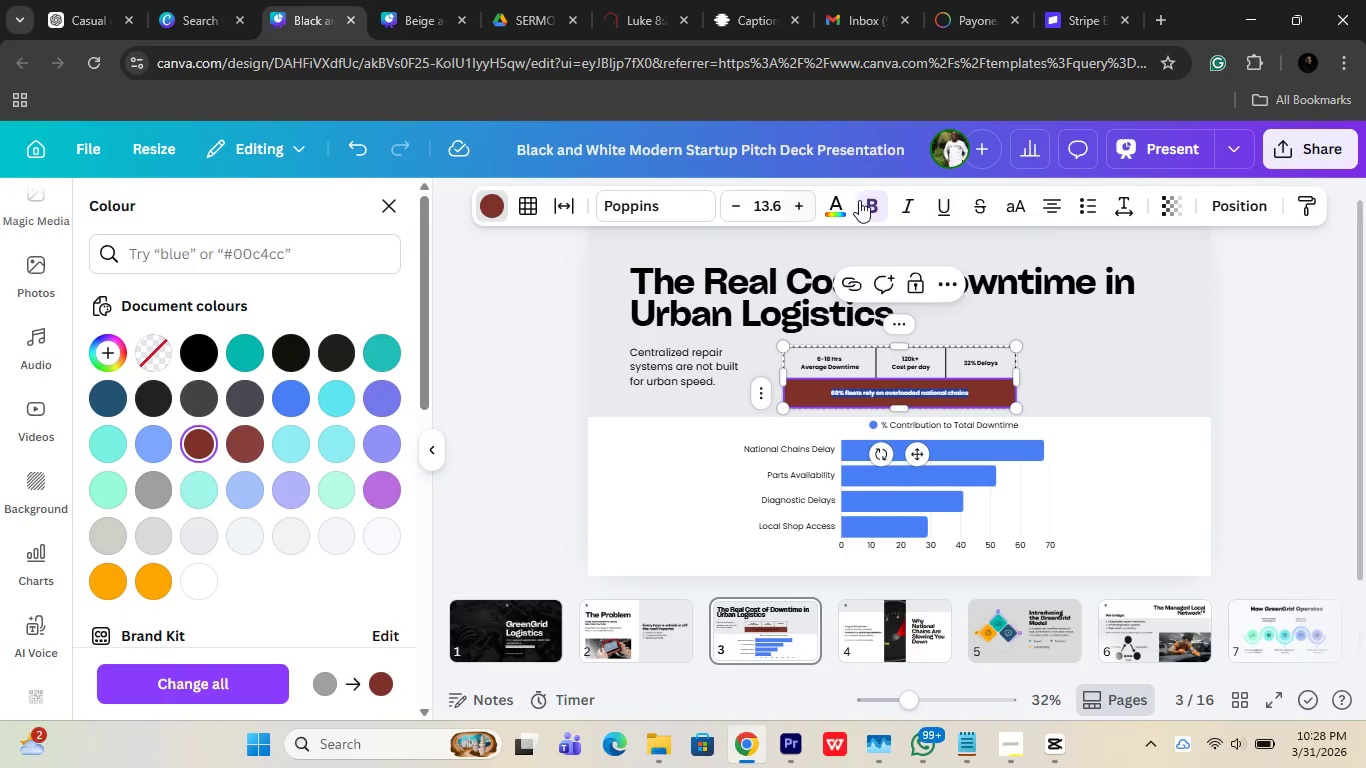 
left_click([846, 200])
 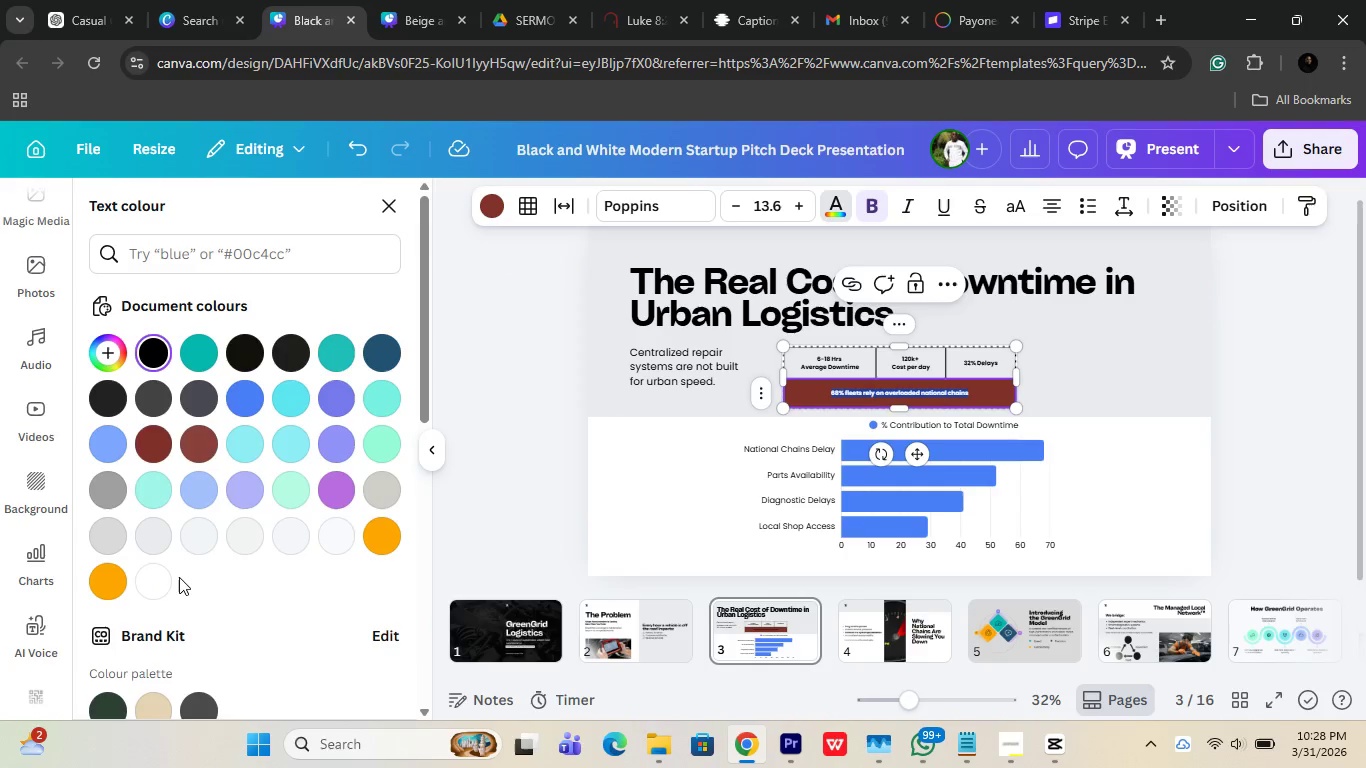 
left_click([160, 576])
 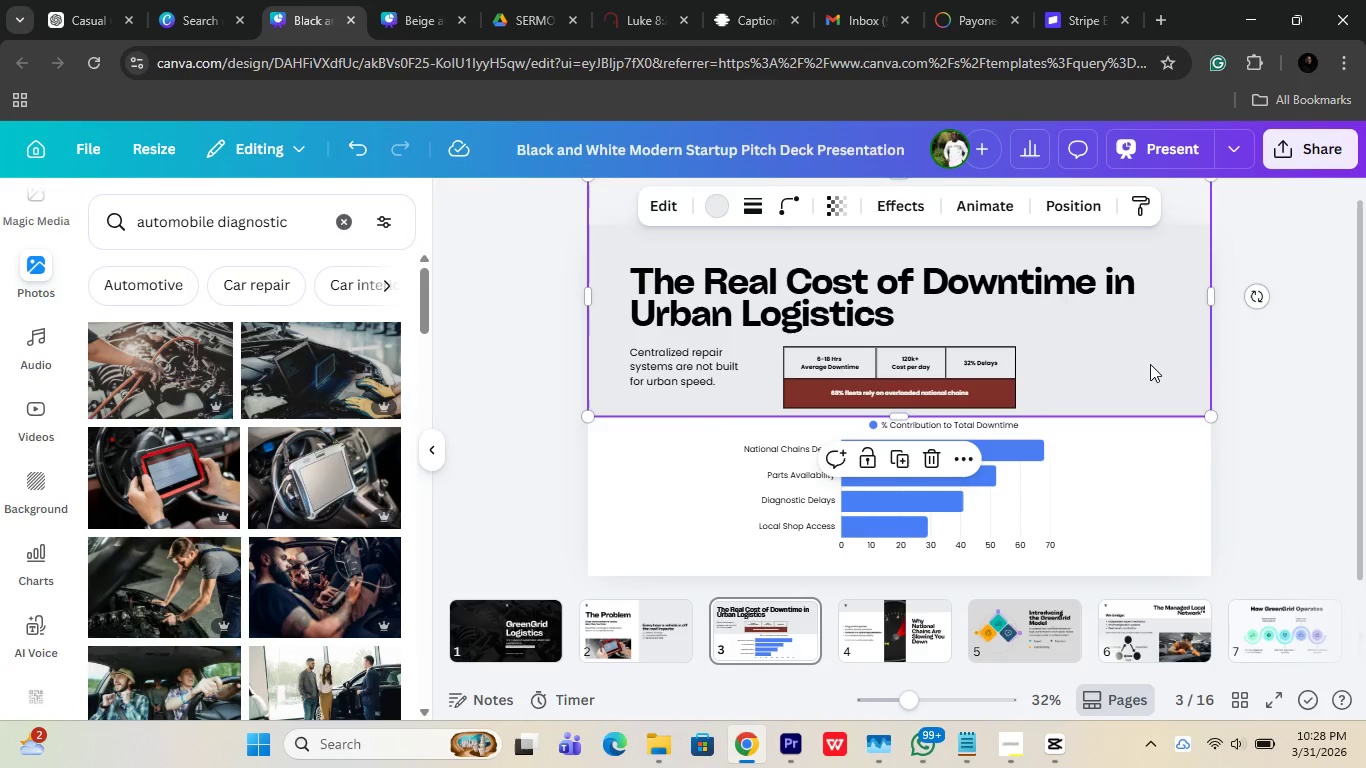 
left_click([1151, 361])
 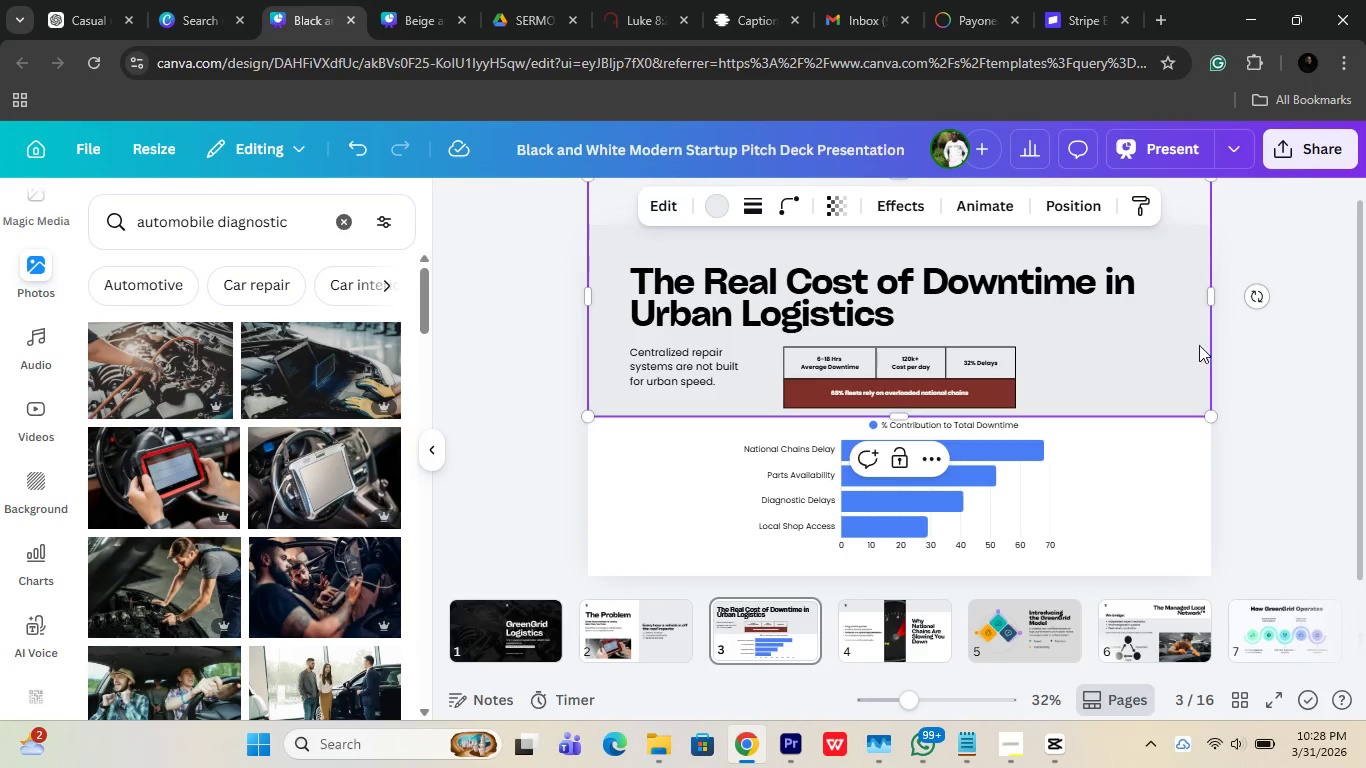 
left_click([1263, 334])
 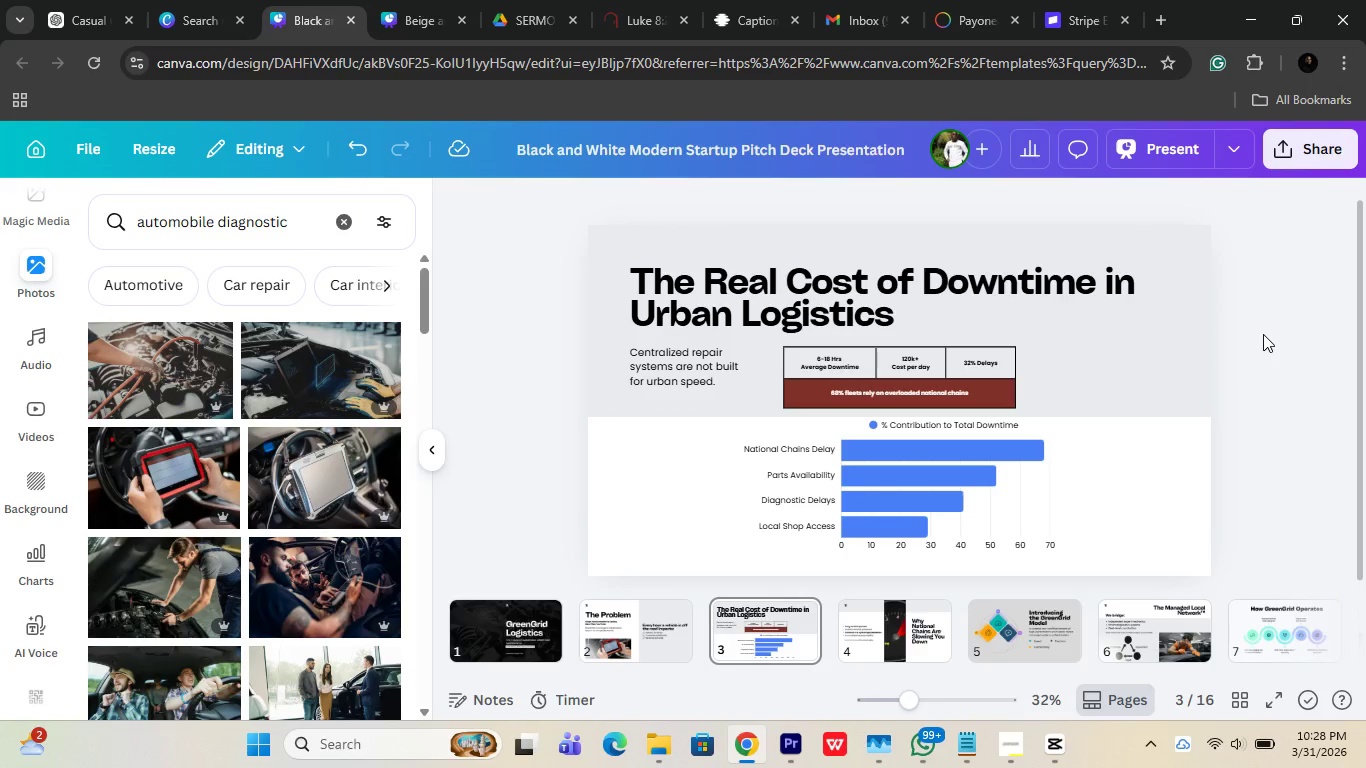 
key(Control+Z)
 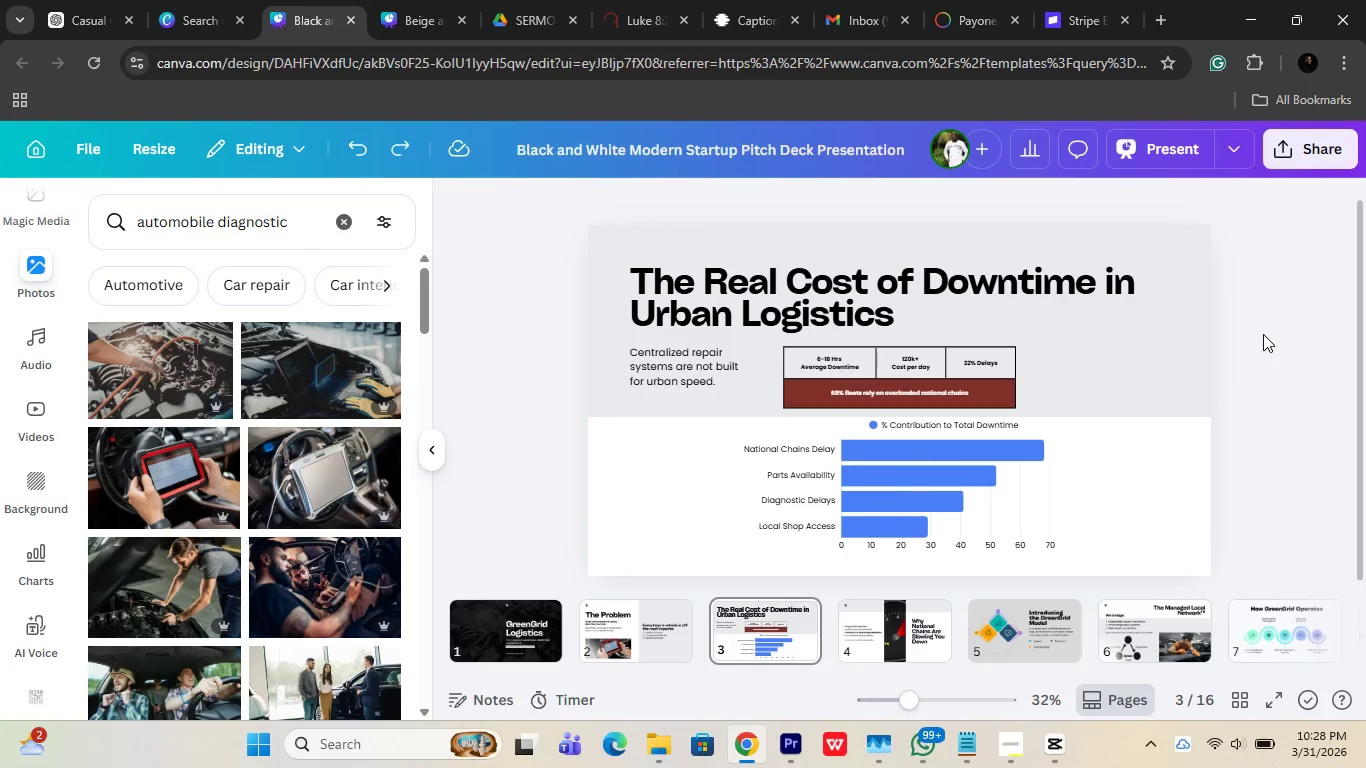 
key(Control+Z)
 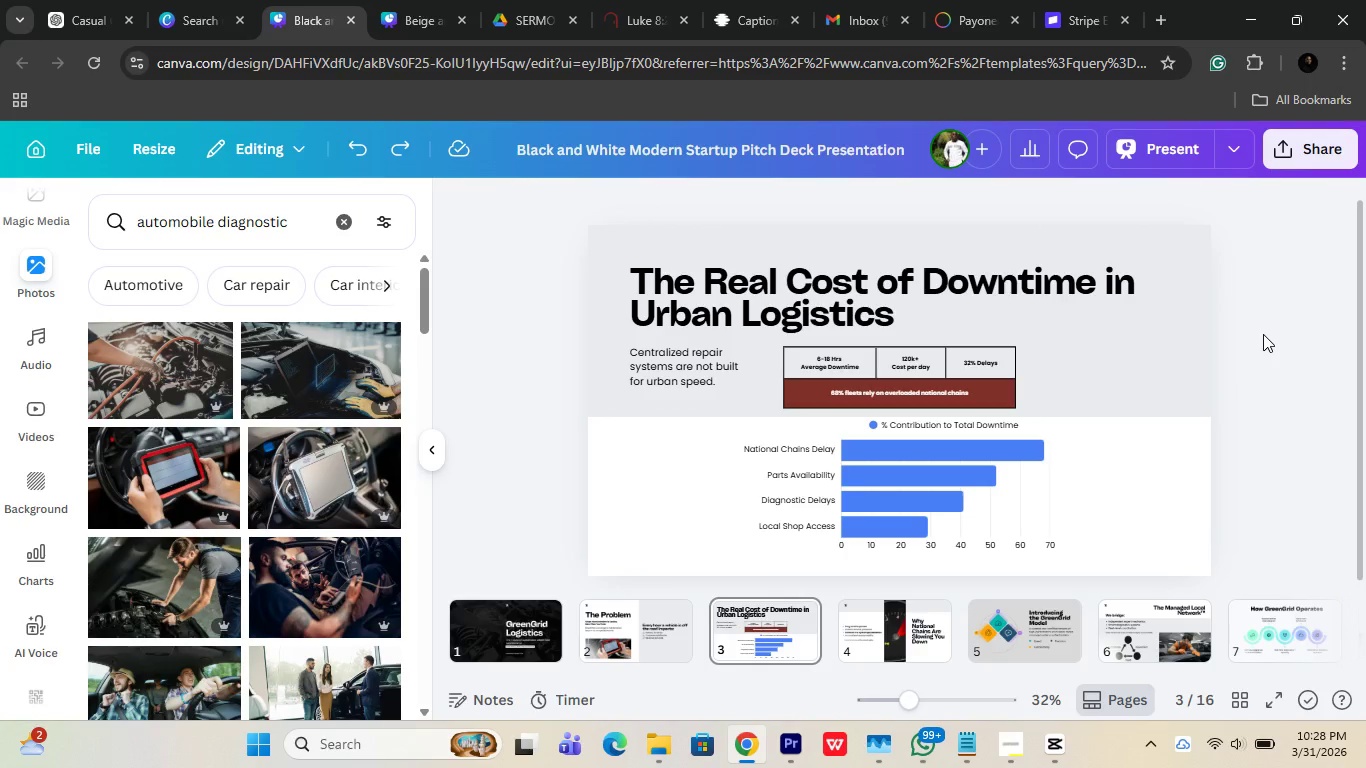 
key(Control+Z)
 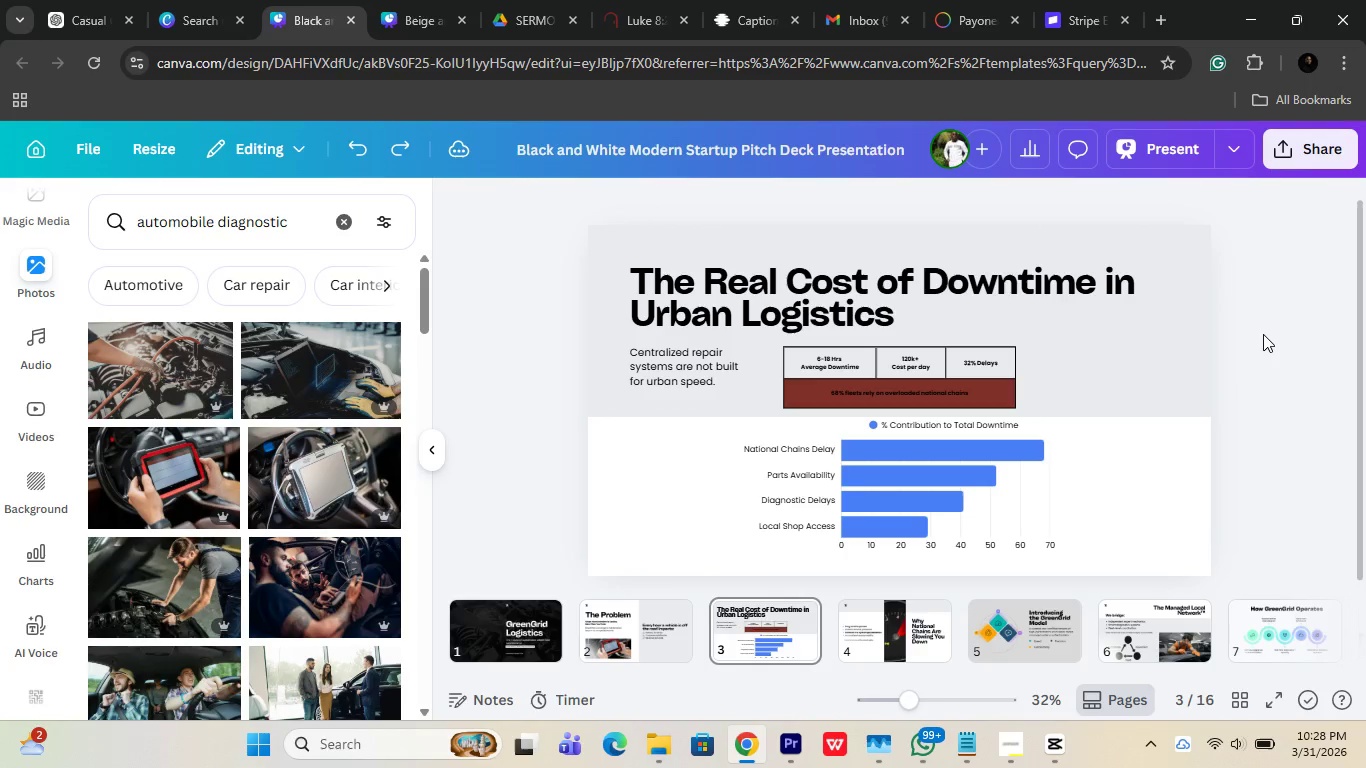 
key(Control+Z)
 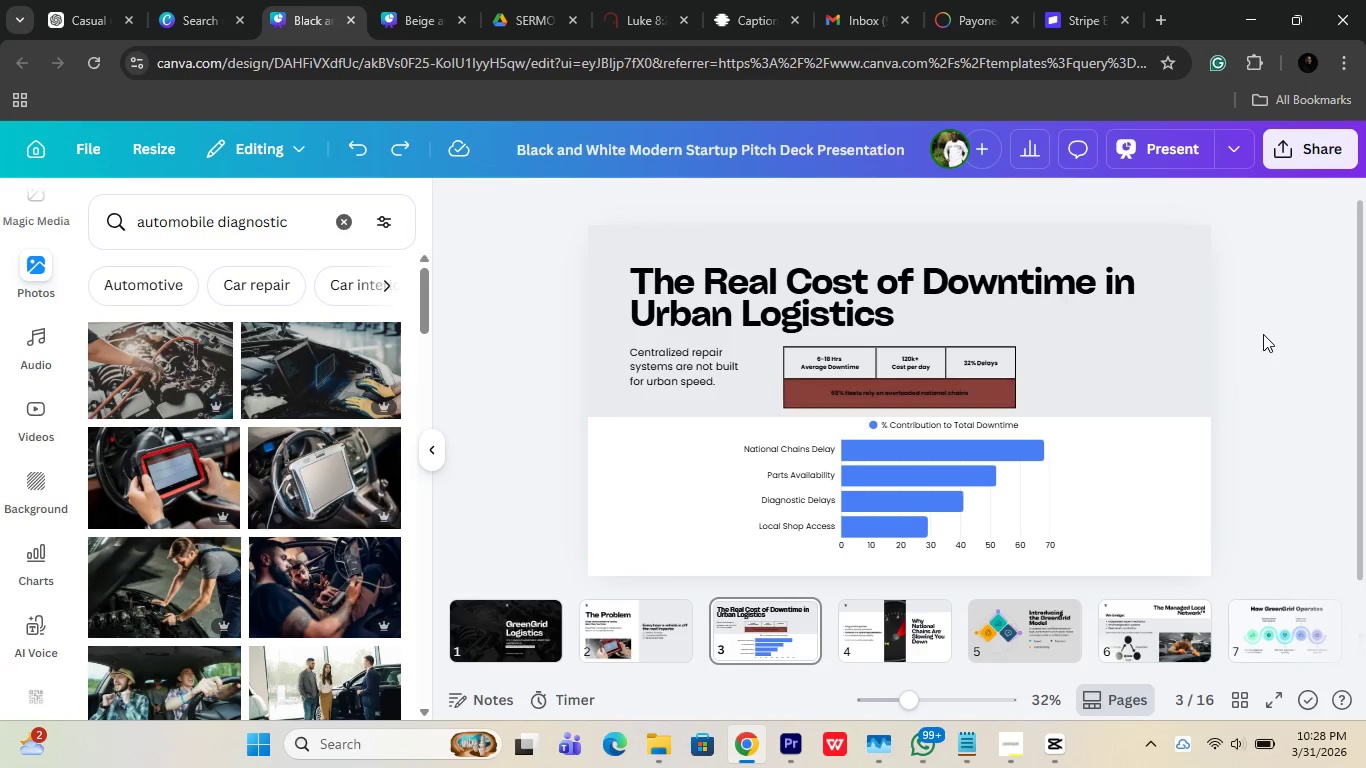 
key(Control+Z)
 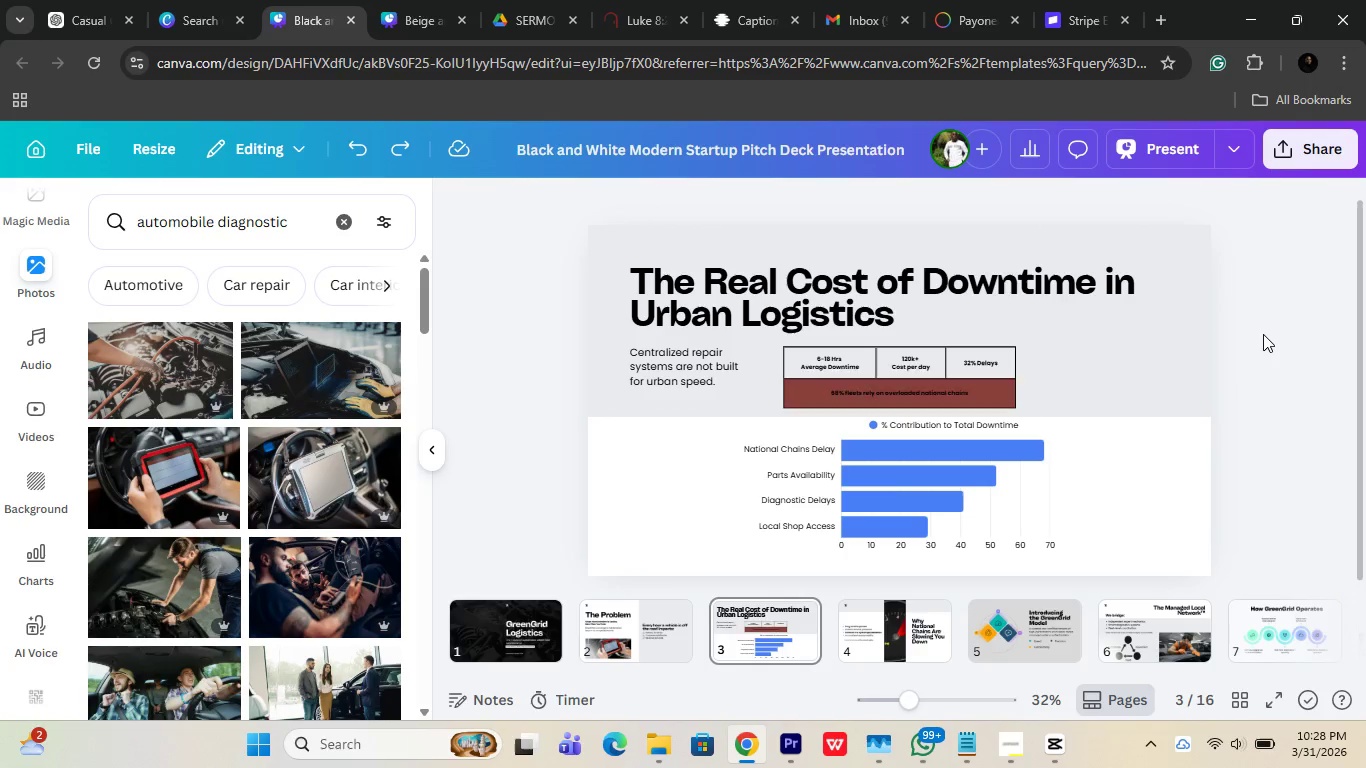 
key(Control+Z)
 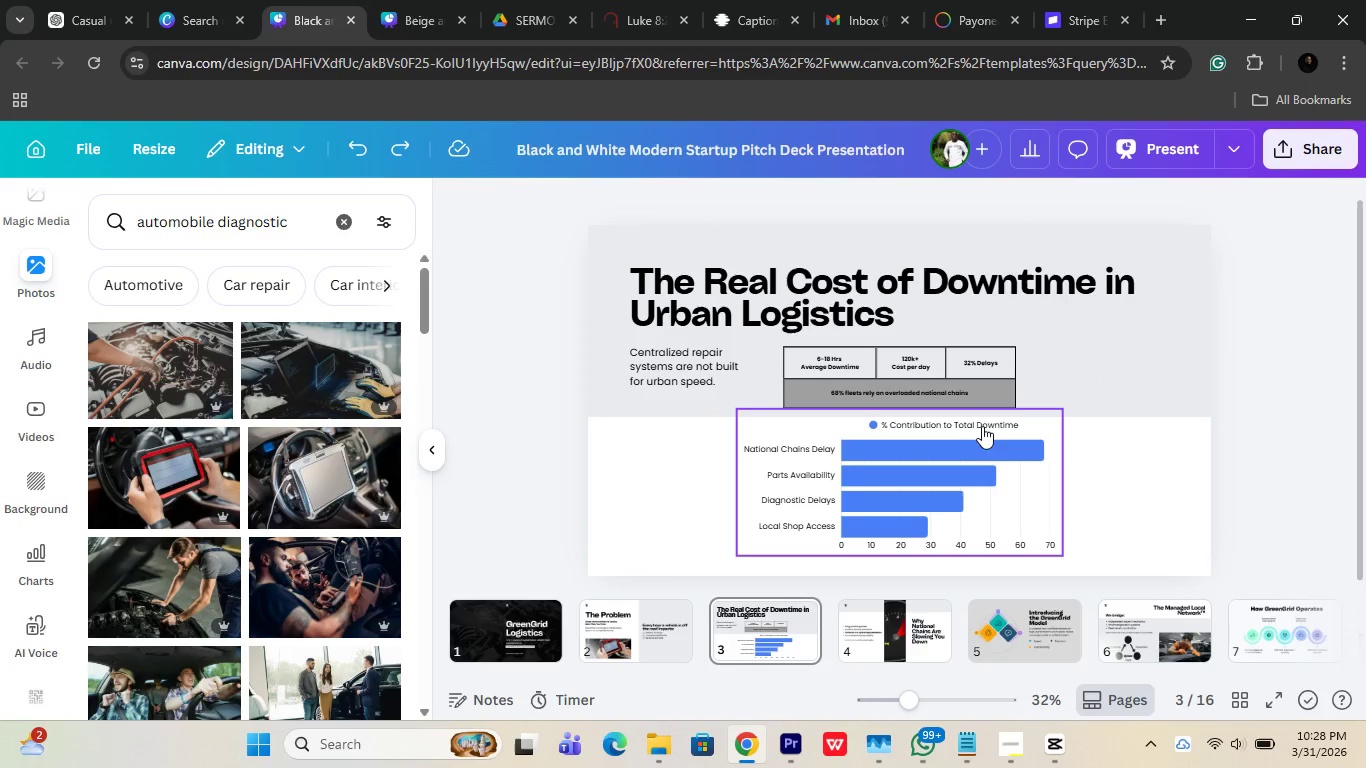 
left_click([931, 389])
 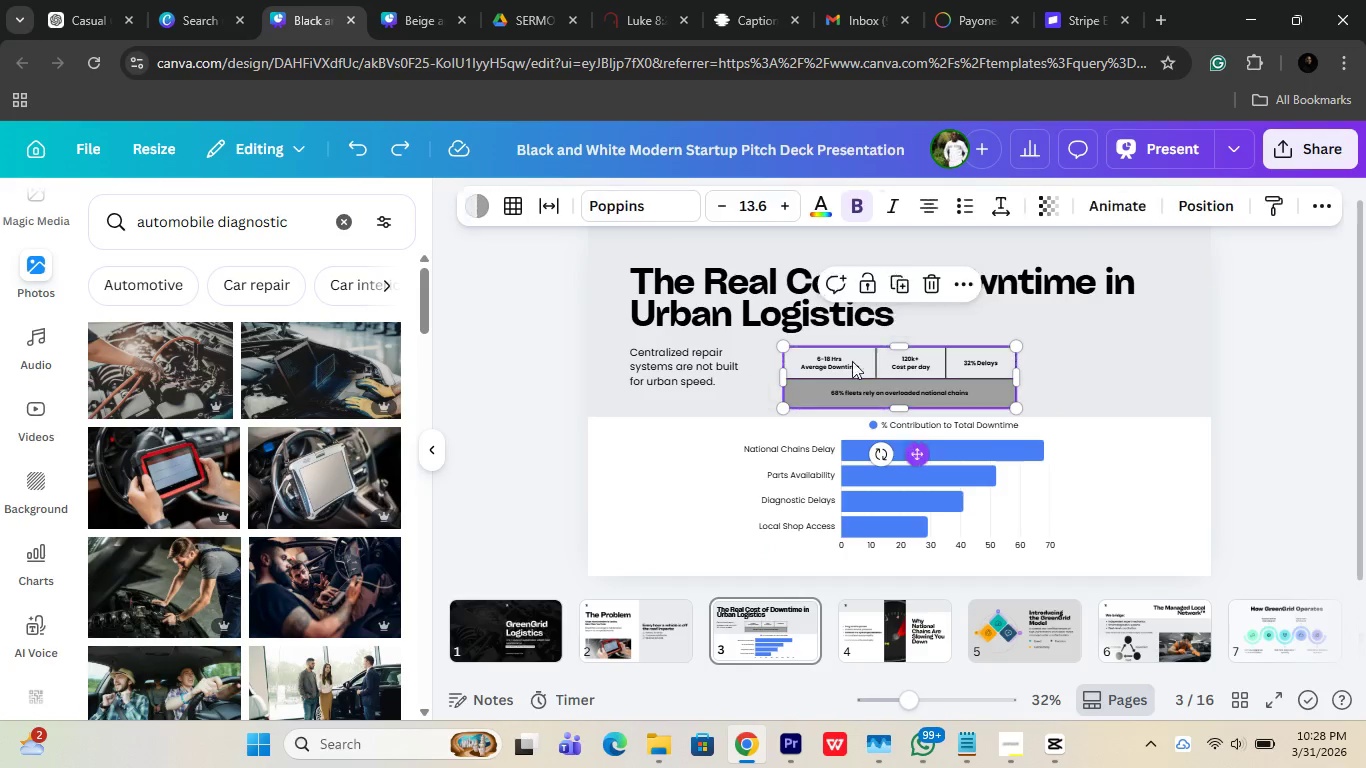 
left_click([760, 201])
 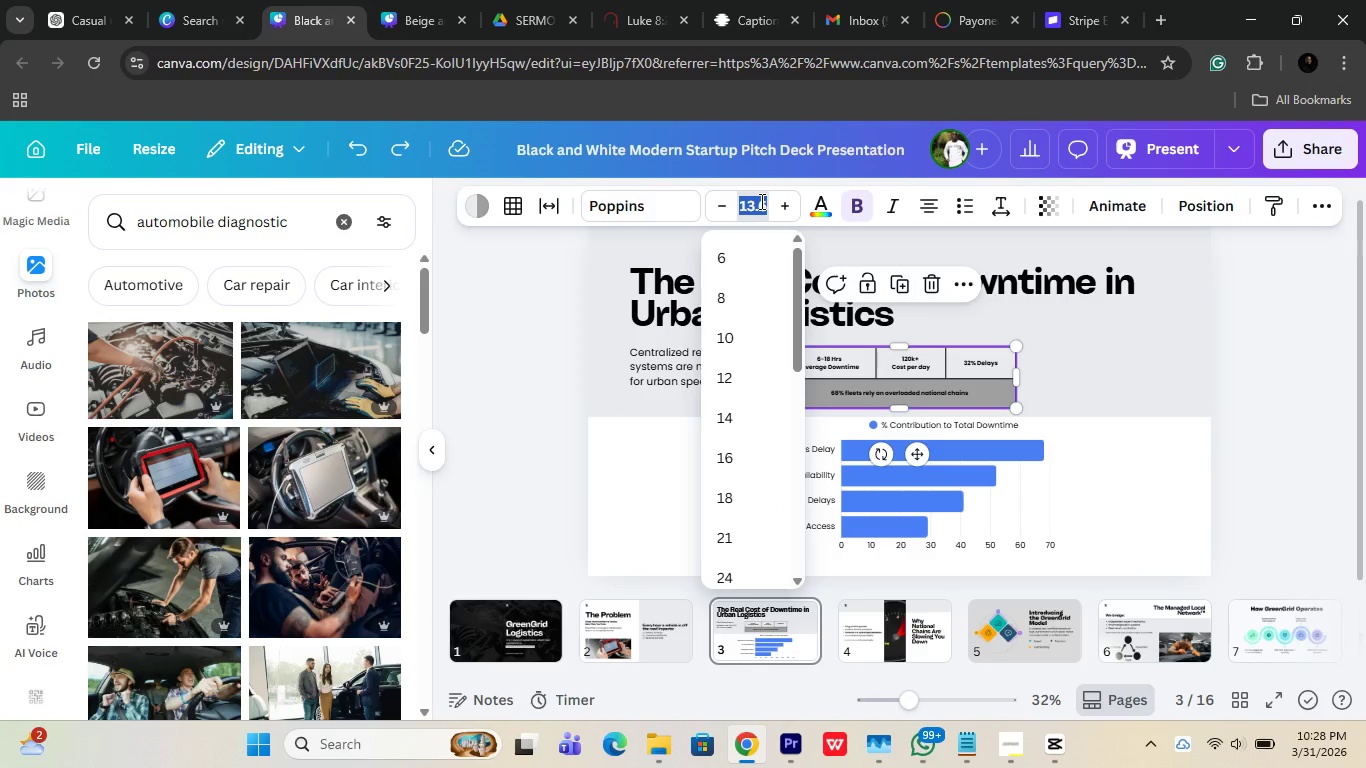 
type(17)
 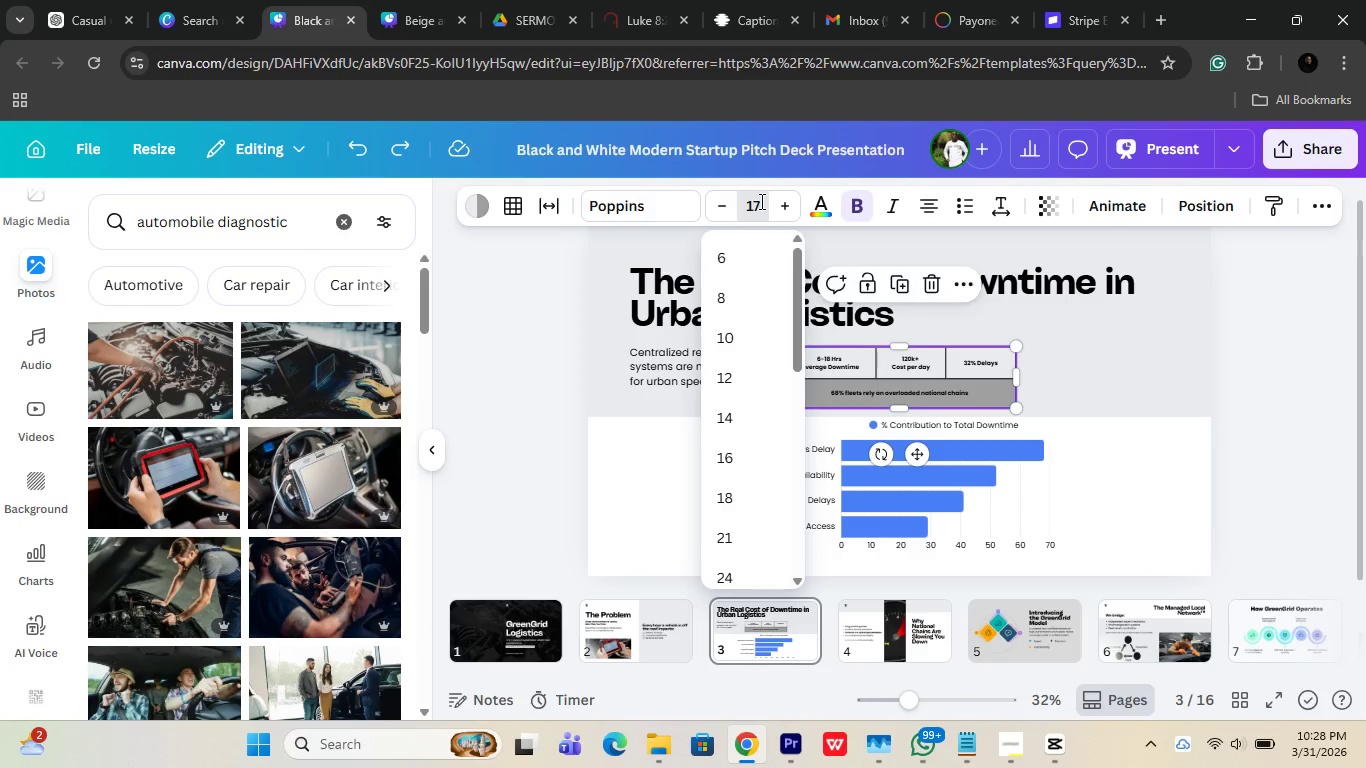 
key(Enter)
 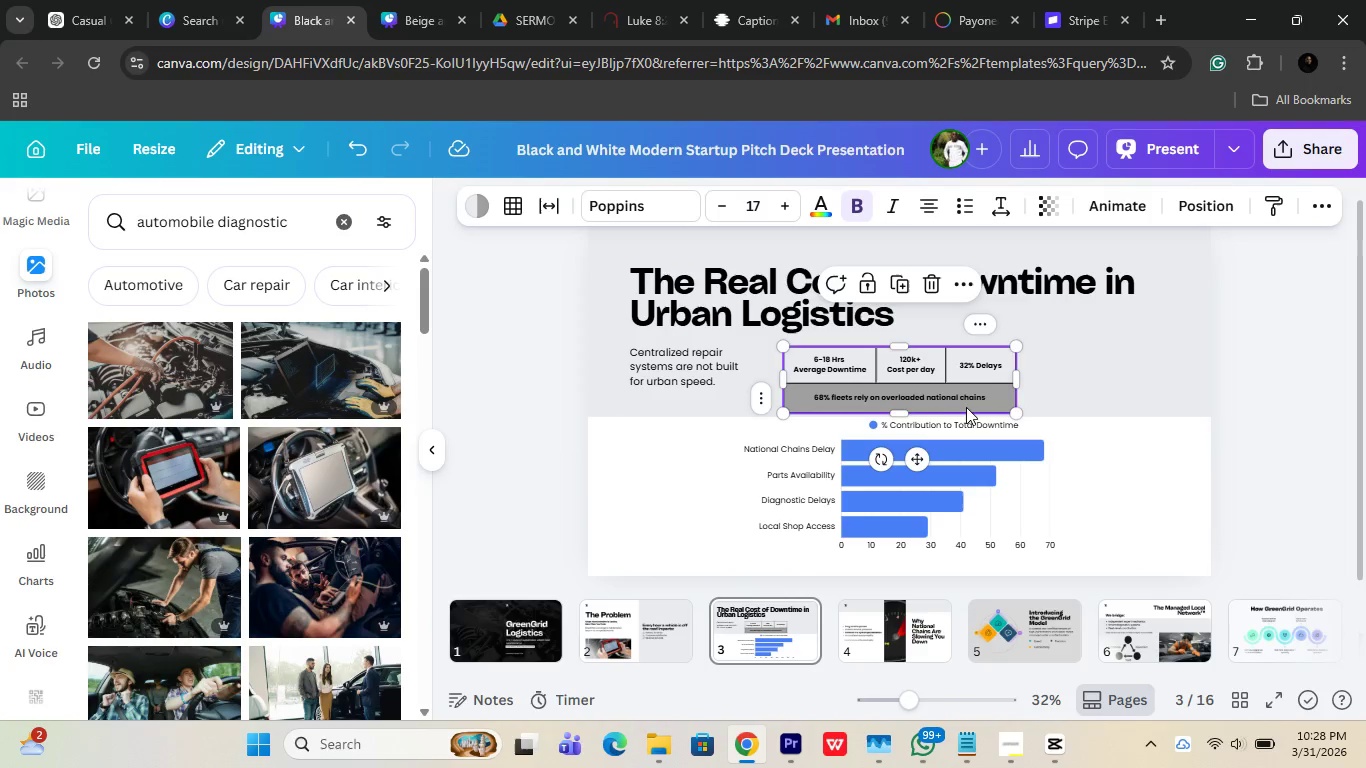 
left_click_drag(start_coordinate=[1009, 414], to_coordinate=[1013, 383])
 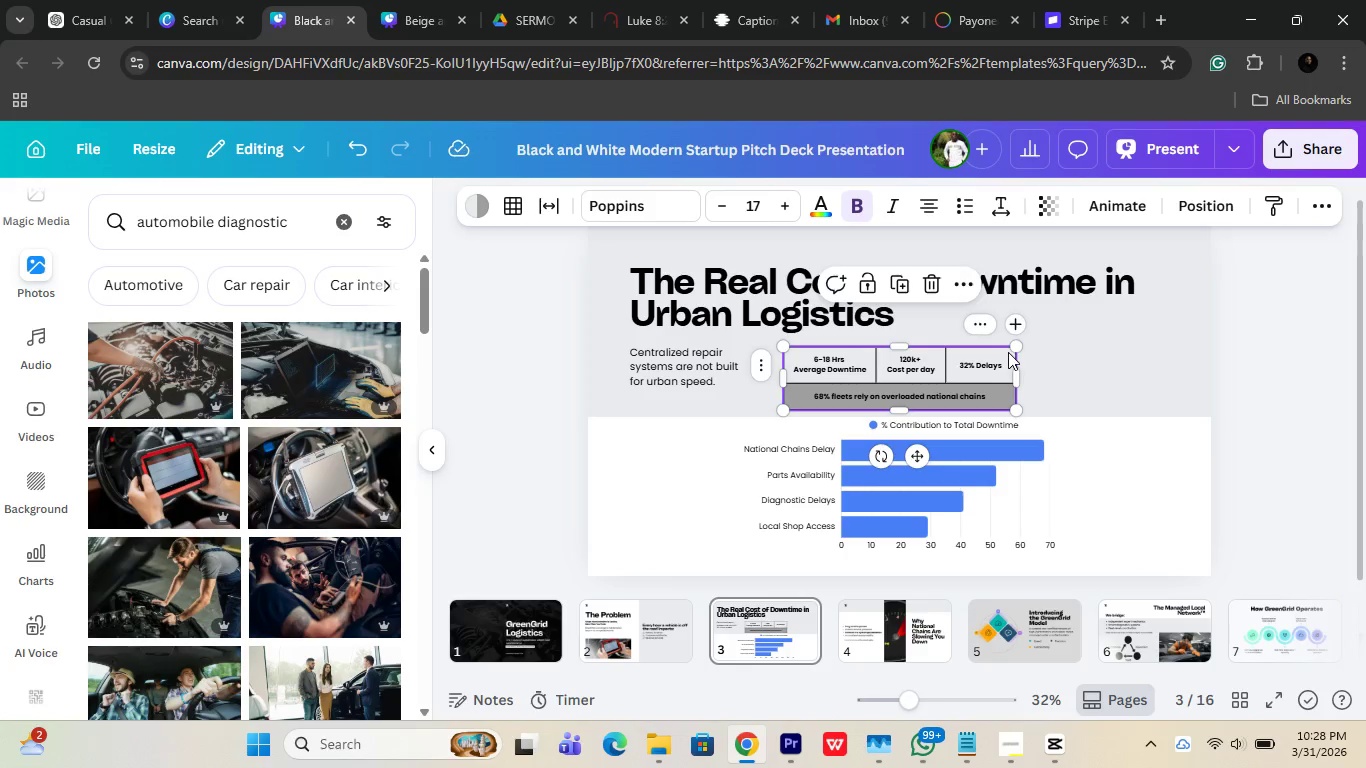 
left_click_drag(start_coordinate=[1010, 347], to_coordinate=[1006, 368])
 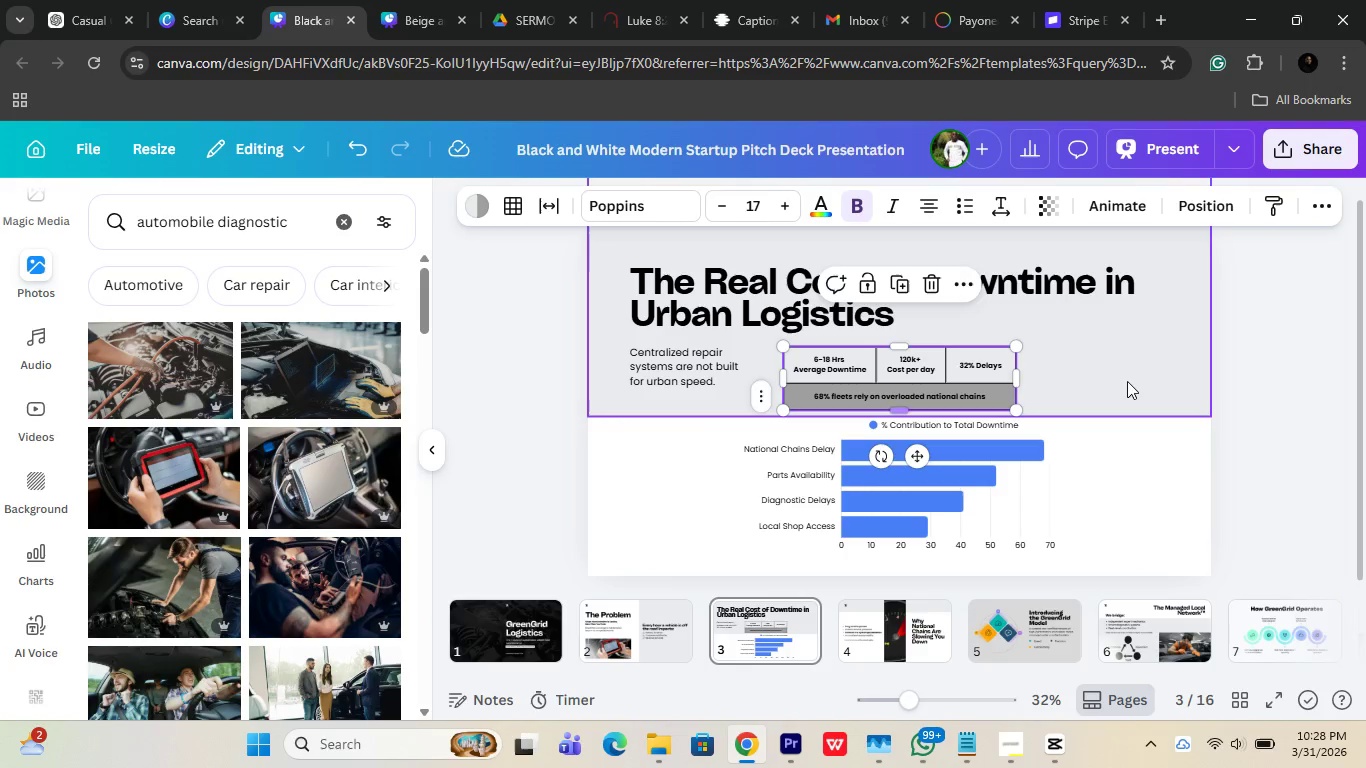 
left_click([1127, 381])
 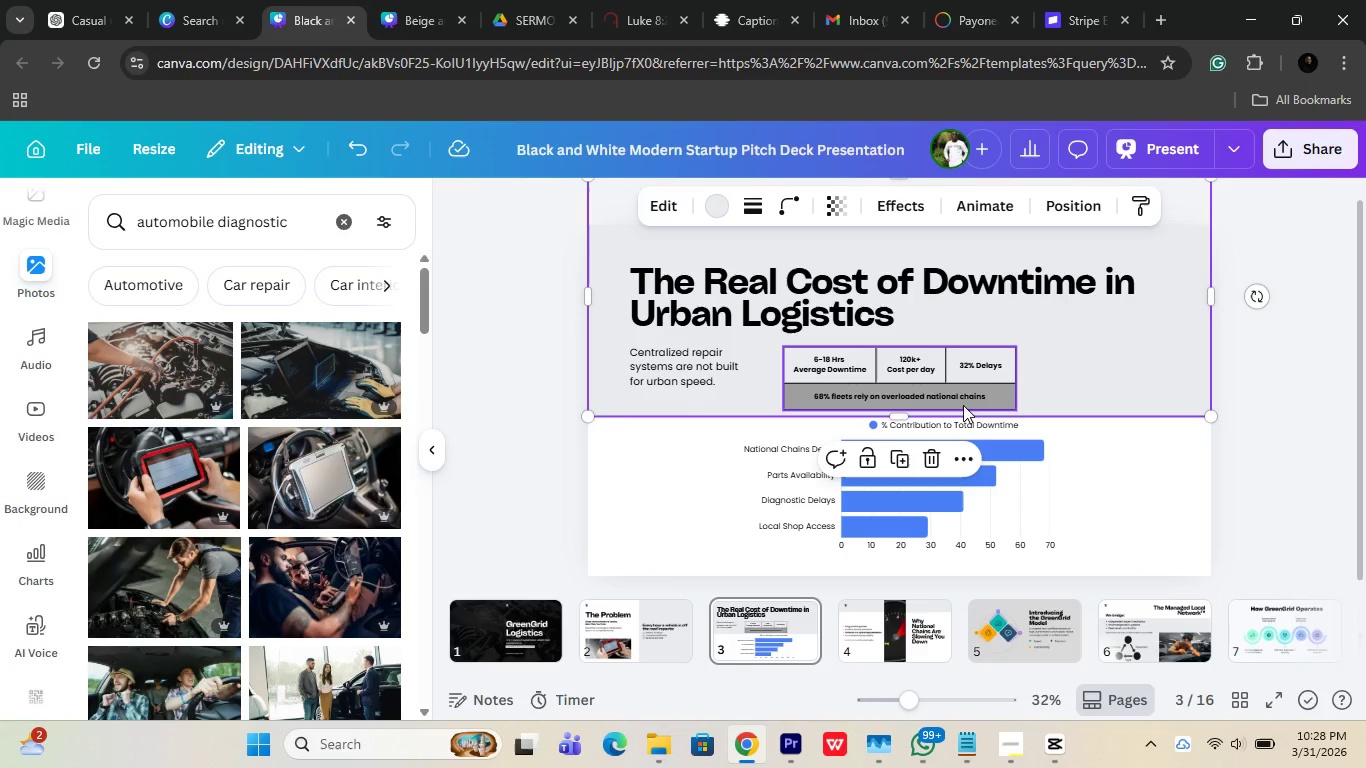 
left_click([962, 405])
 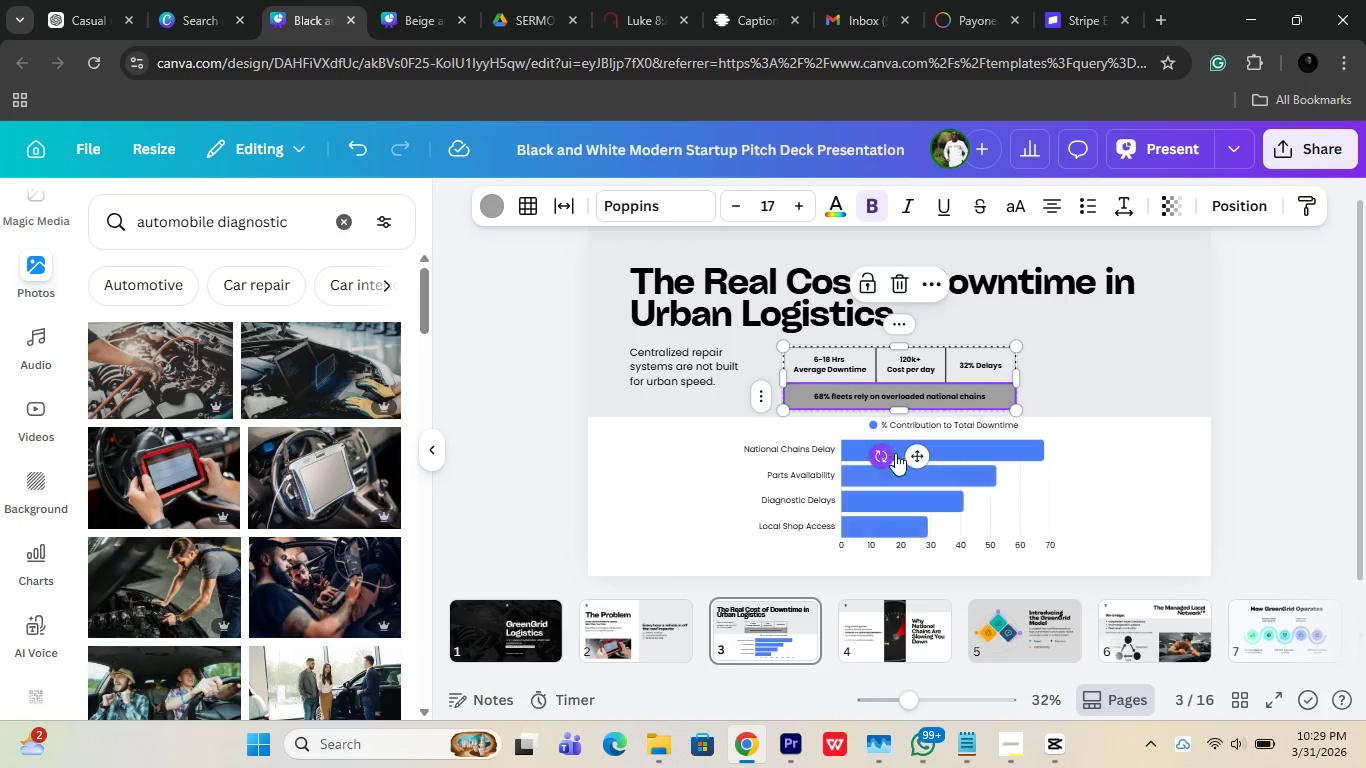 
left_click_drag(start_coordinate=[916, 452], to_coordinate=[913, 443])
 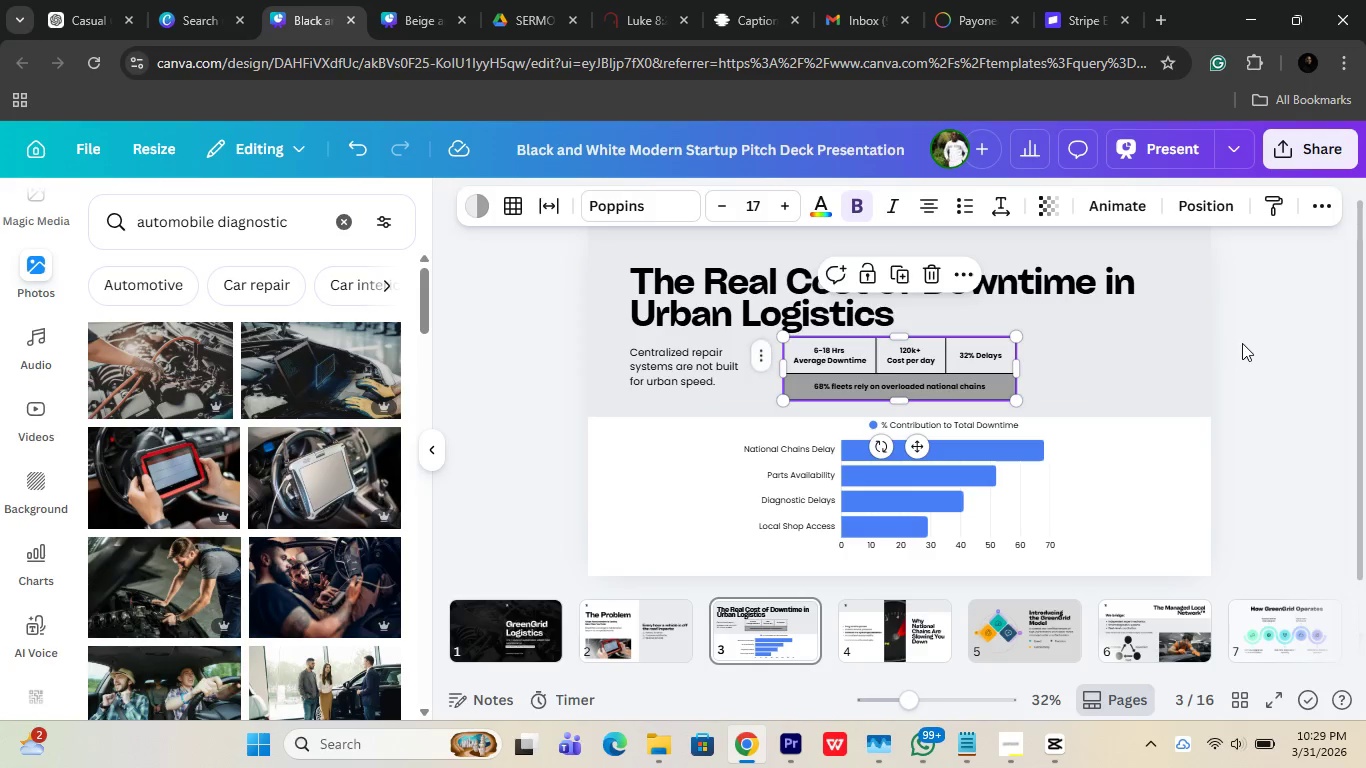 
left_click([1243, 342])
 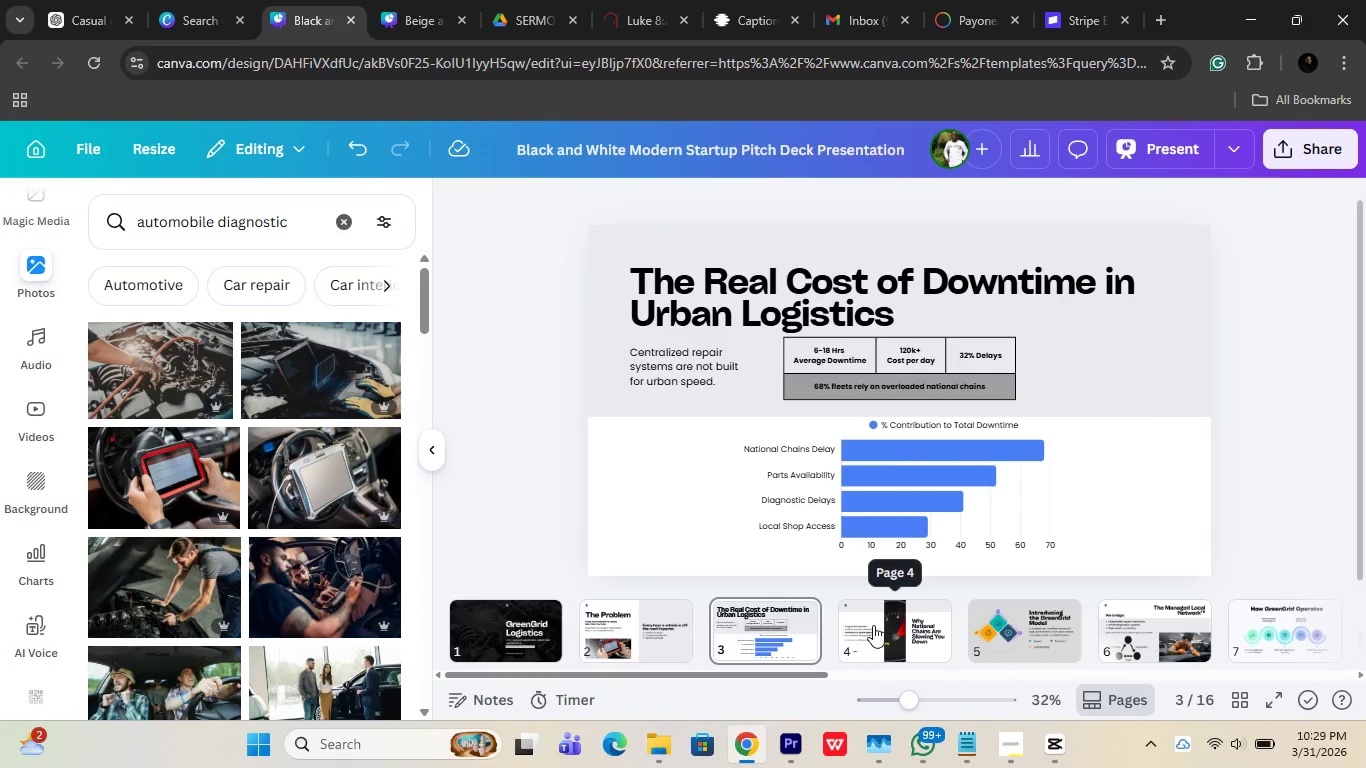 
wait(5.19)
 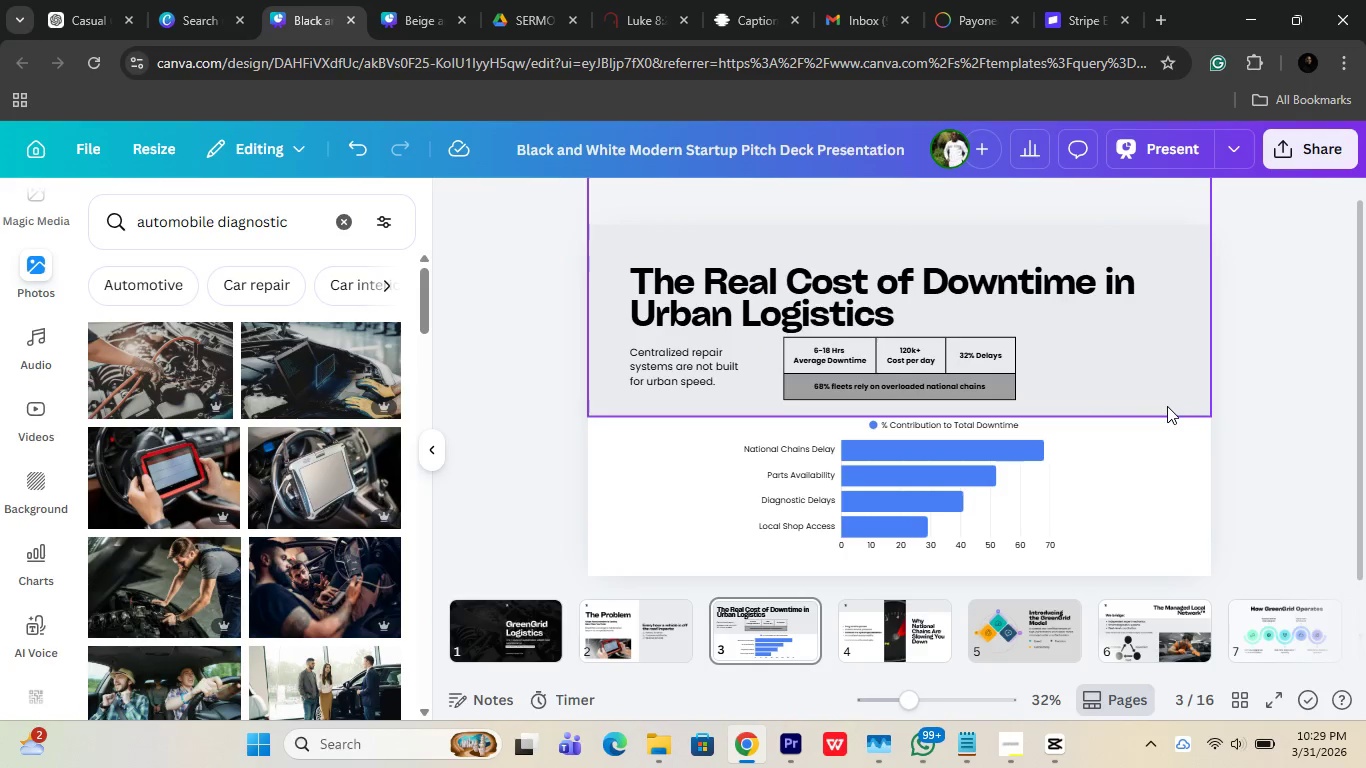 
left_click([874, 625])
 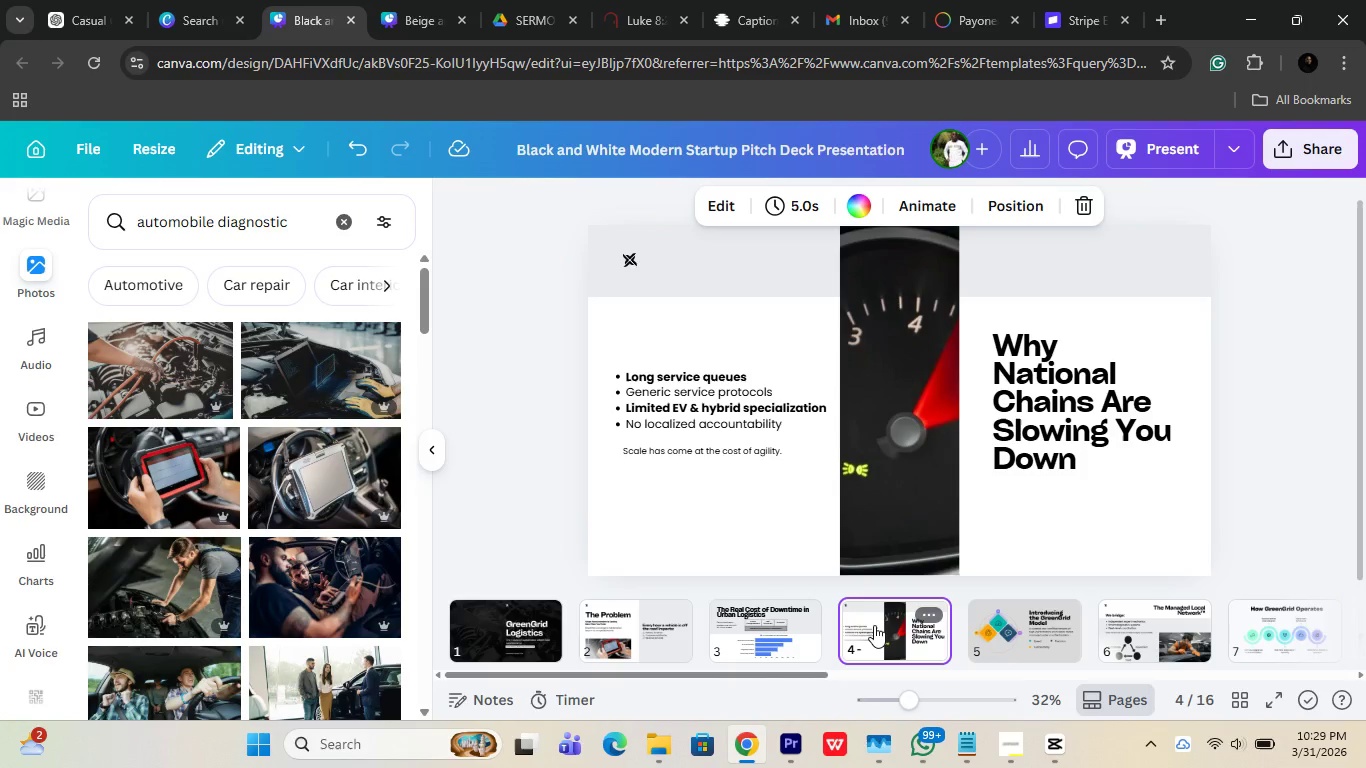 
wait(9.16)
 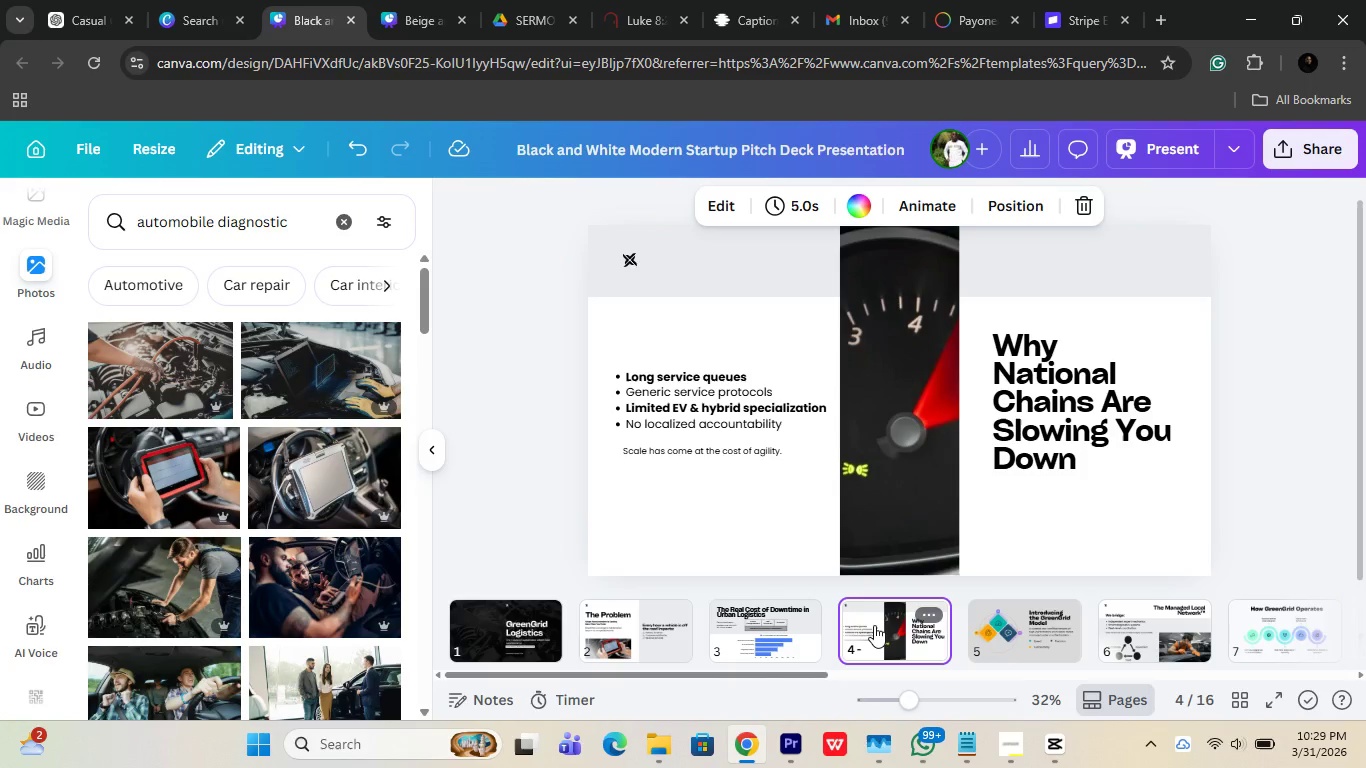 
left_click([1138, 371])
 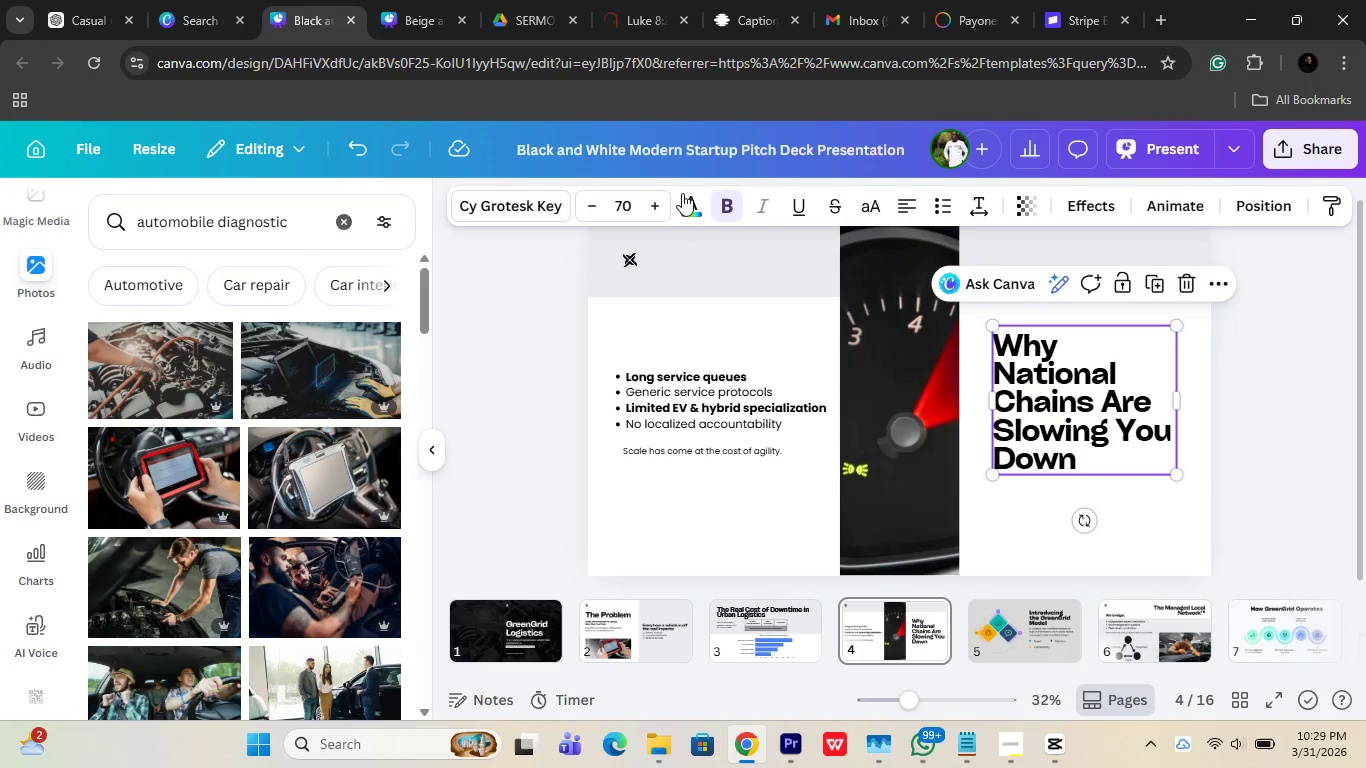 
left_click([657, 200])
 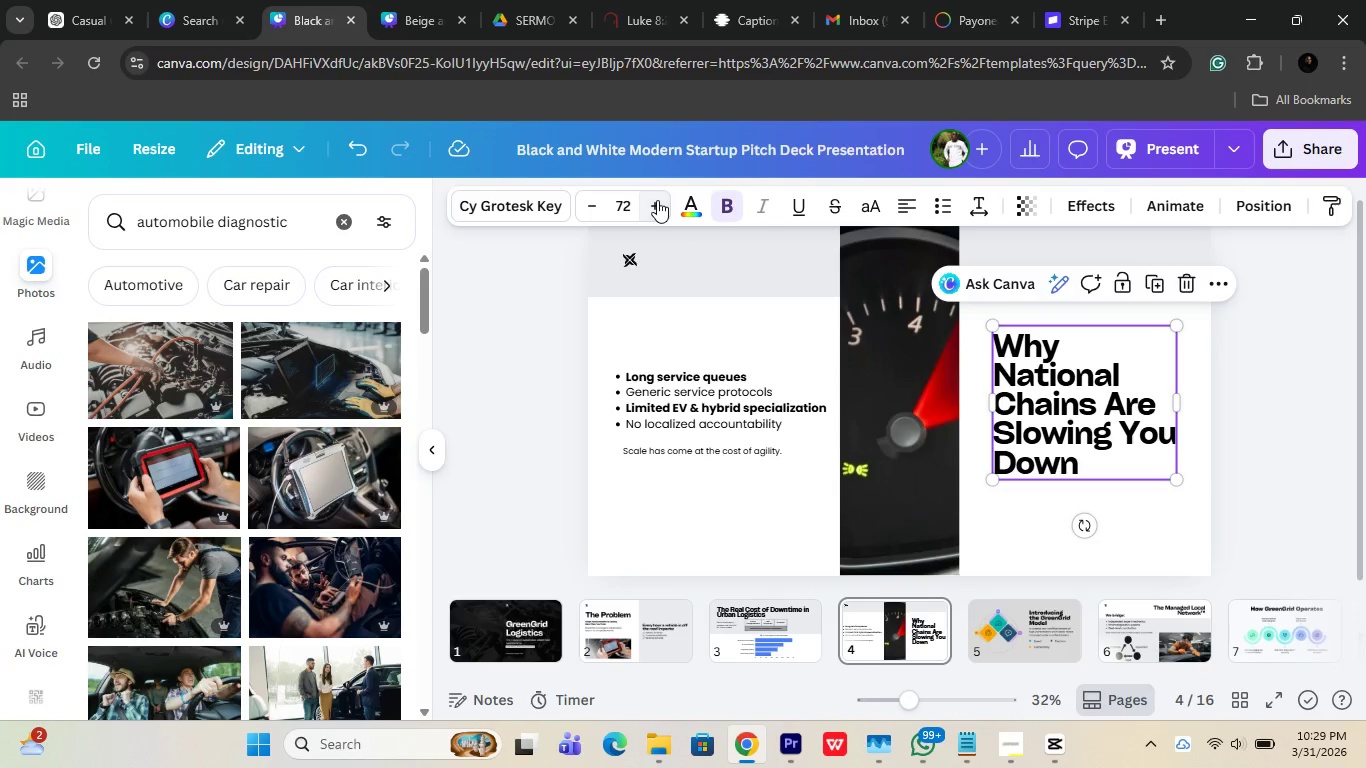 
double_click([657, 200])
 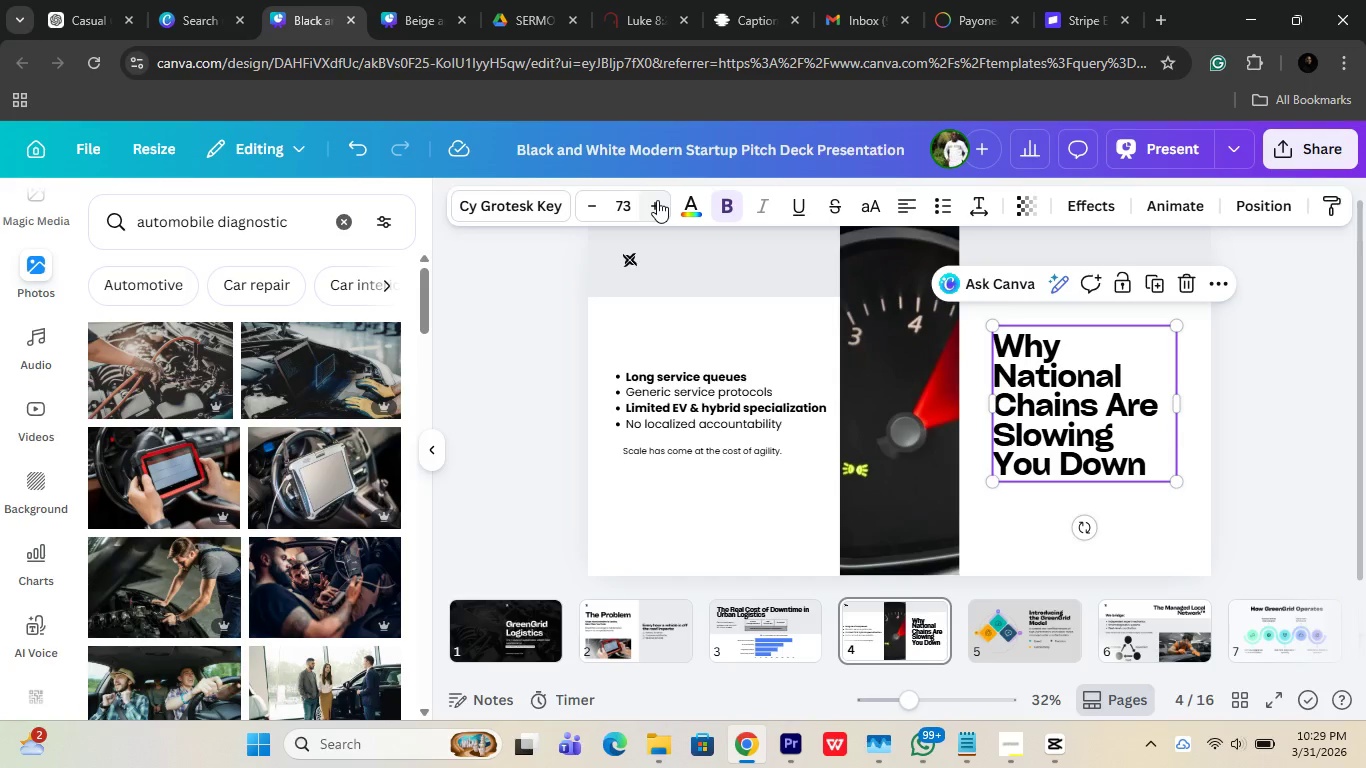 
left_click([657, 200])
 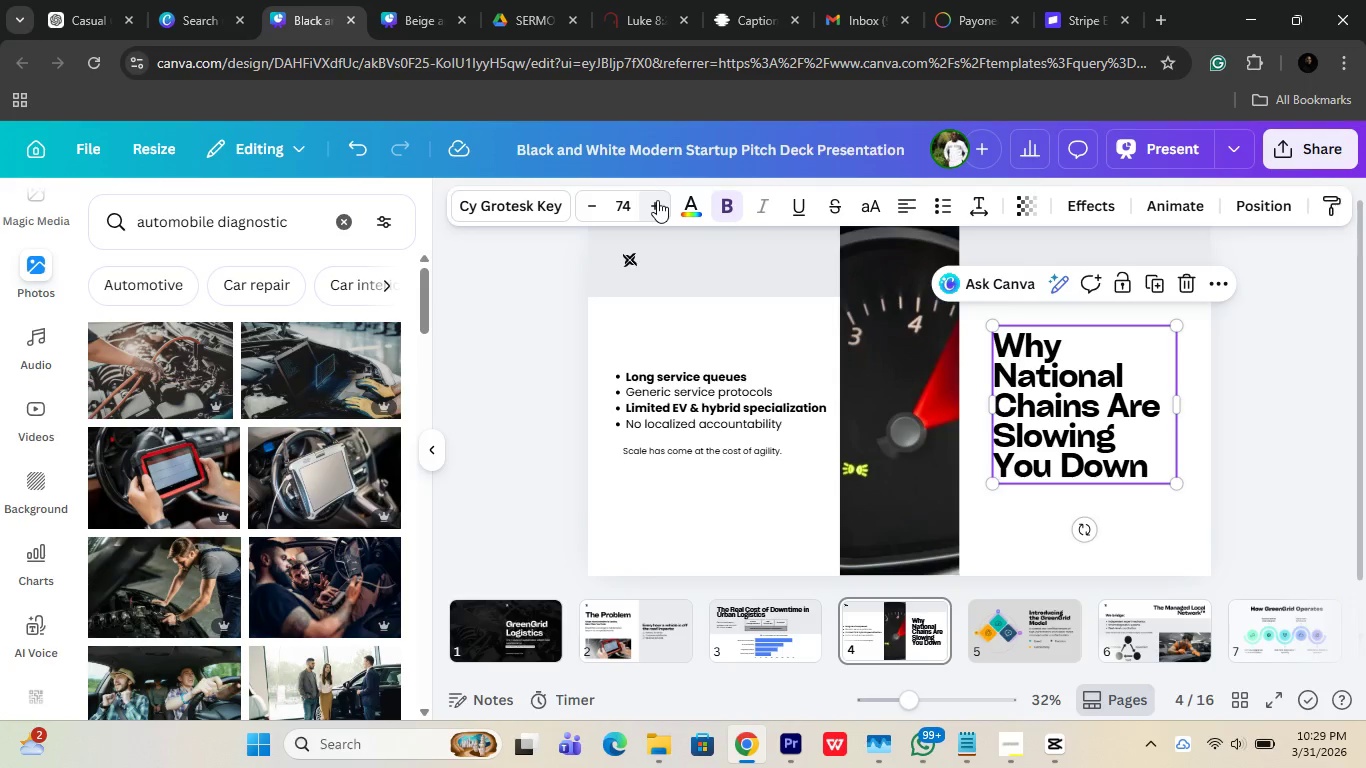 
left_click([657, 200])
 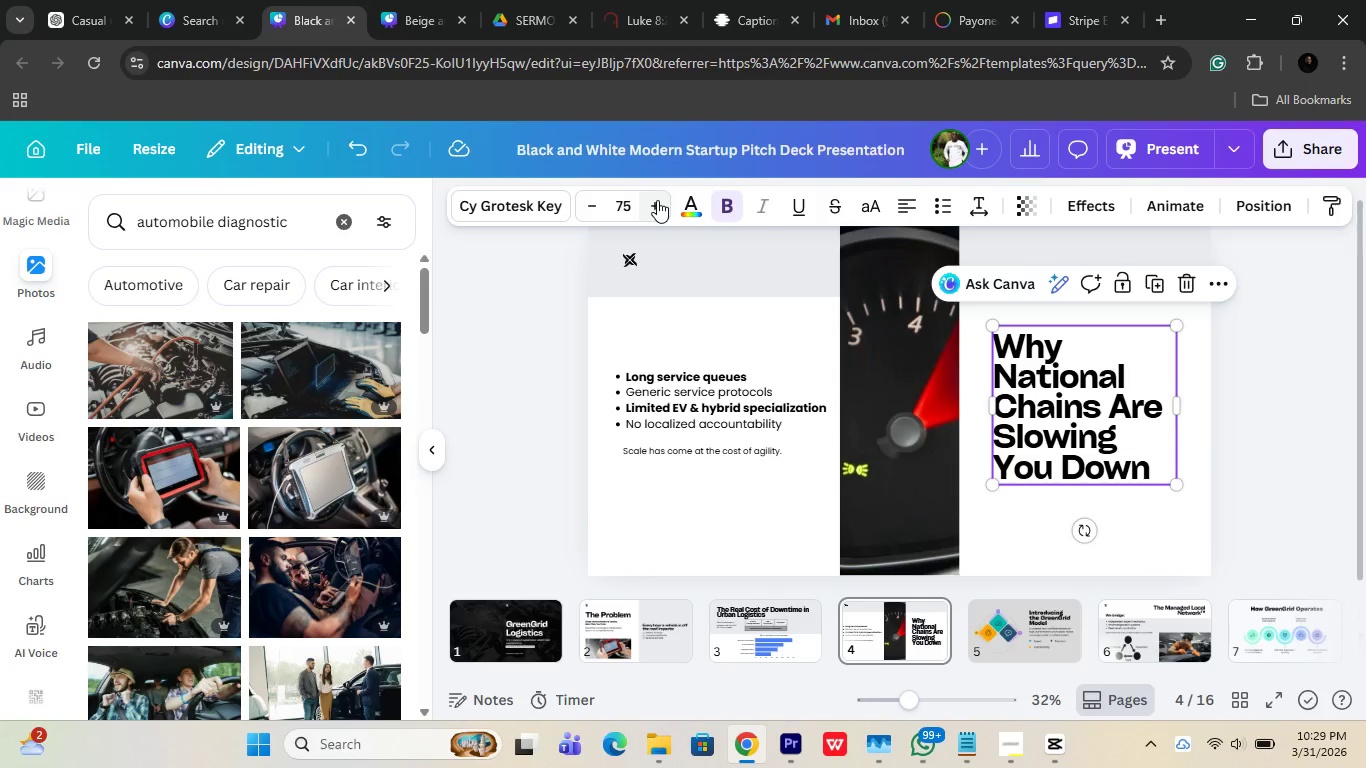 
left_click([657, 200])
 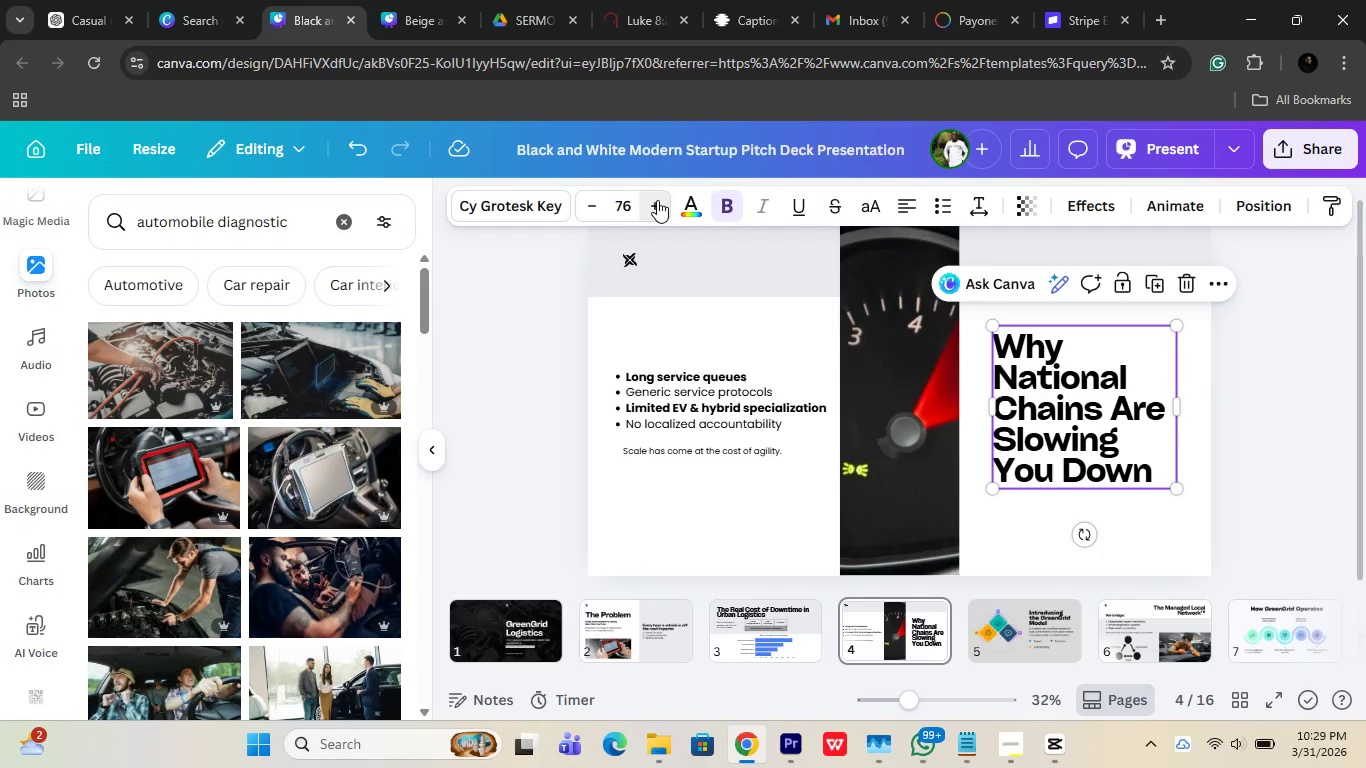 
double_click([657, 200])
 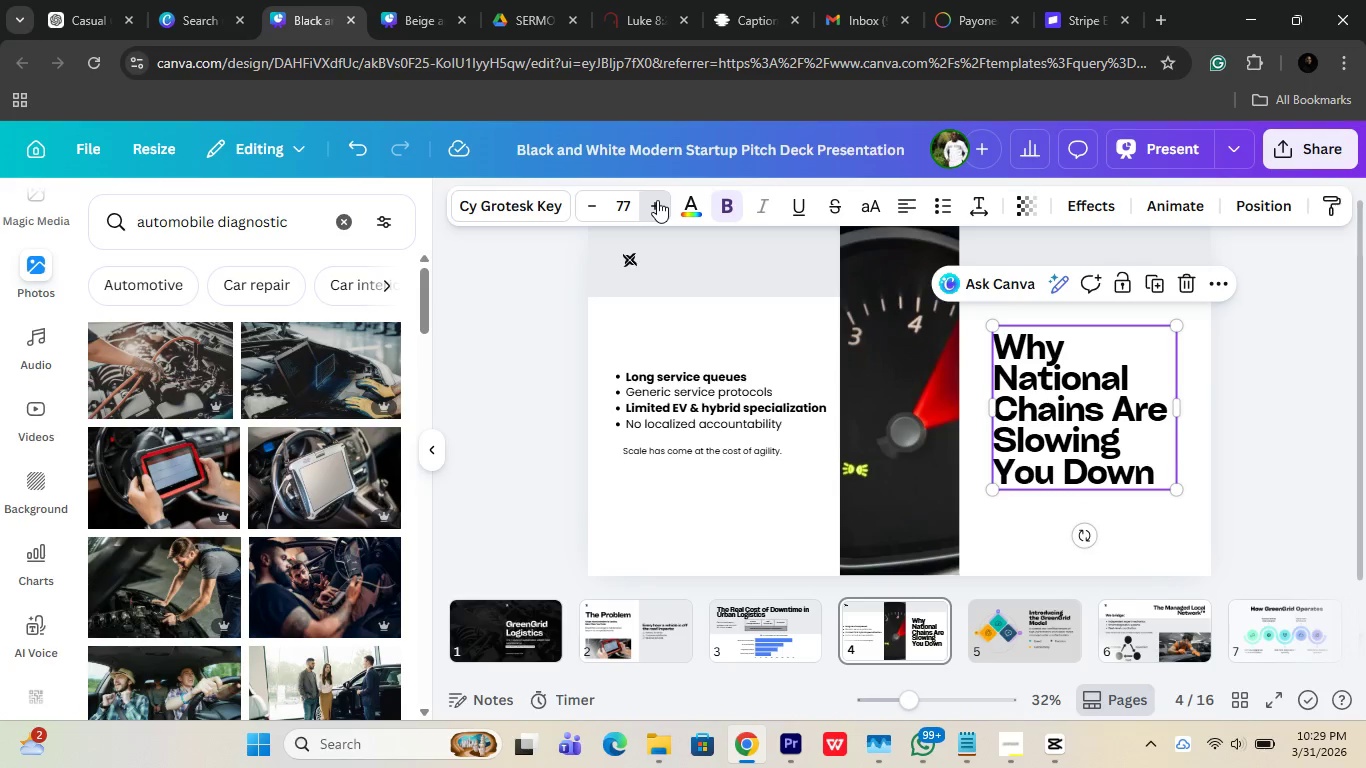 
triple_click([657, 200])
 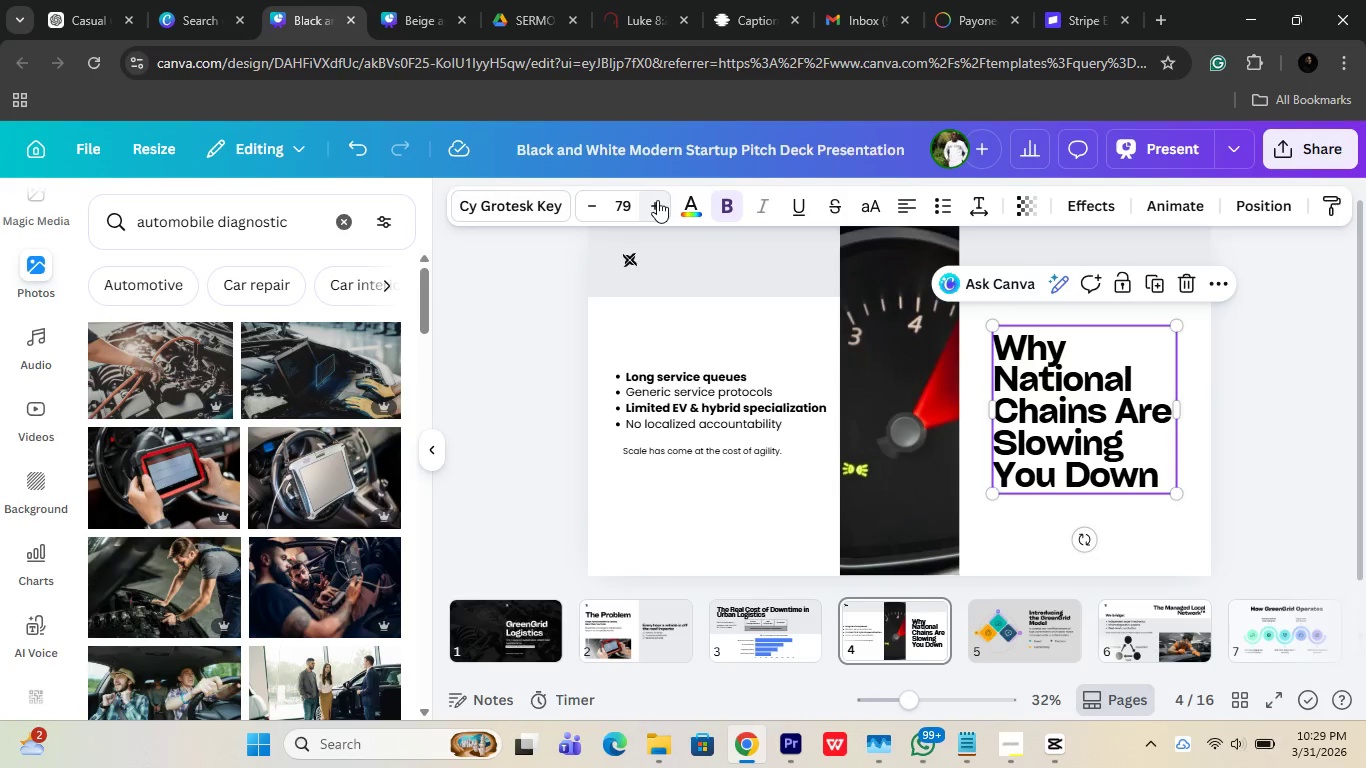 
left_click([657, 200])
 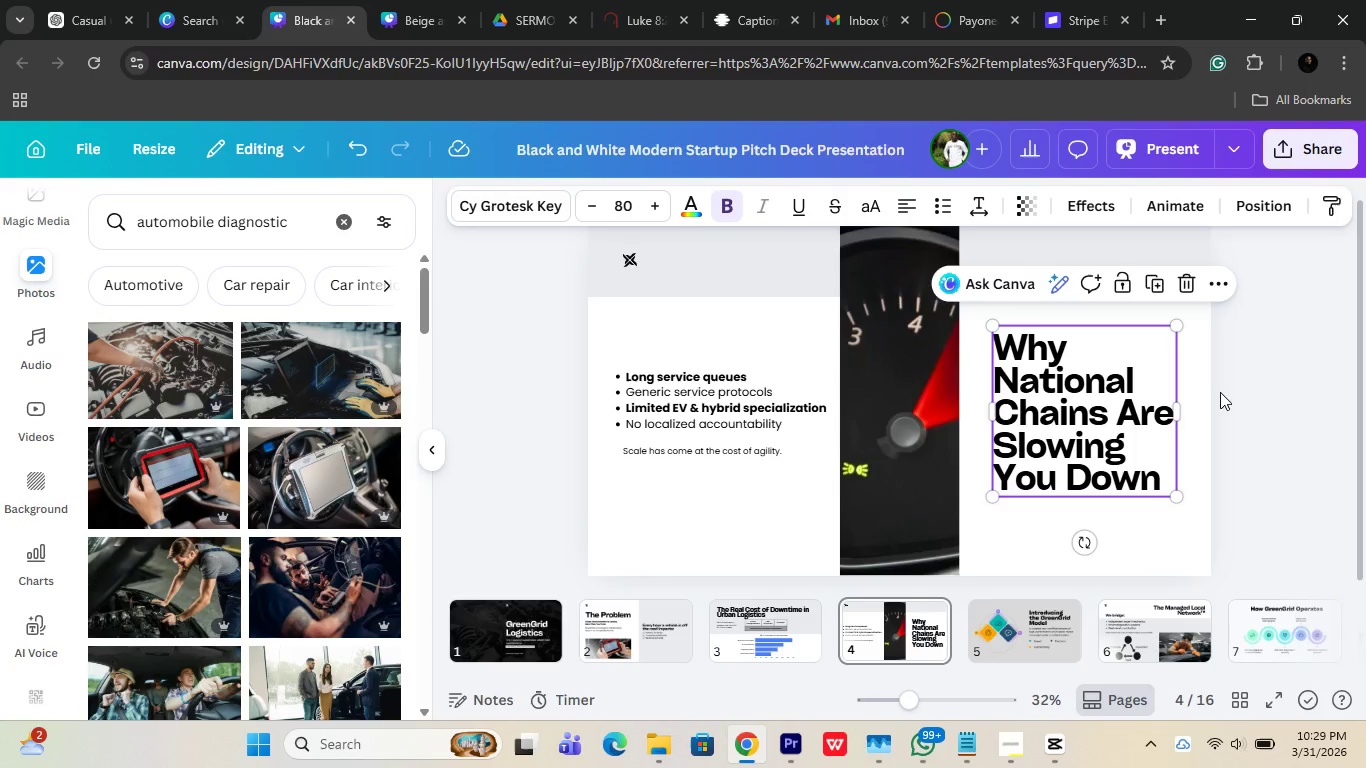 
left_click([1245, 365])
 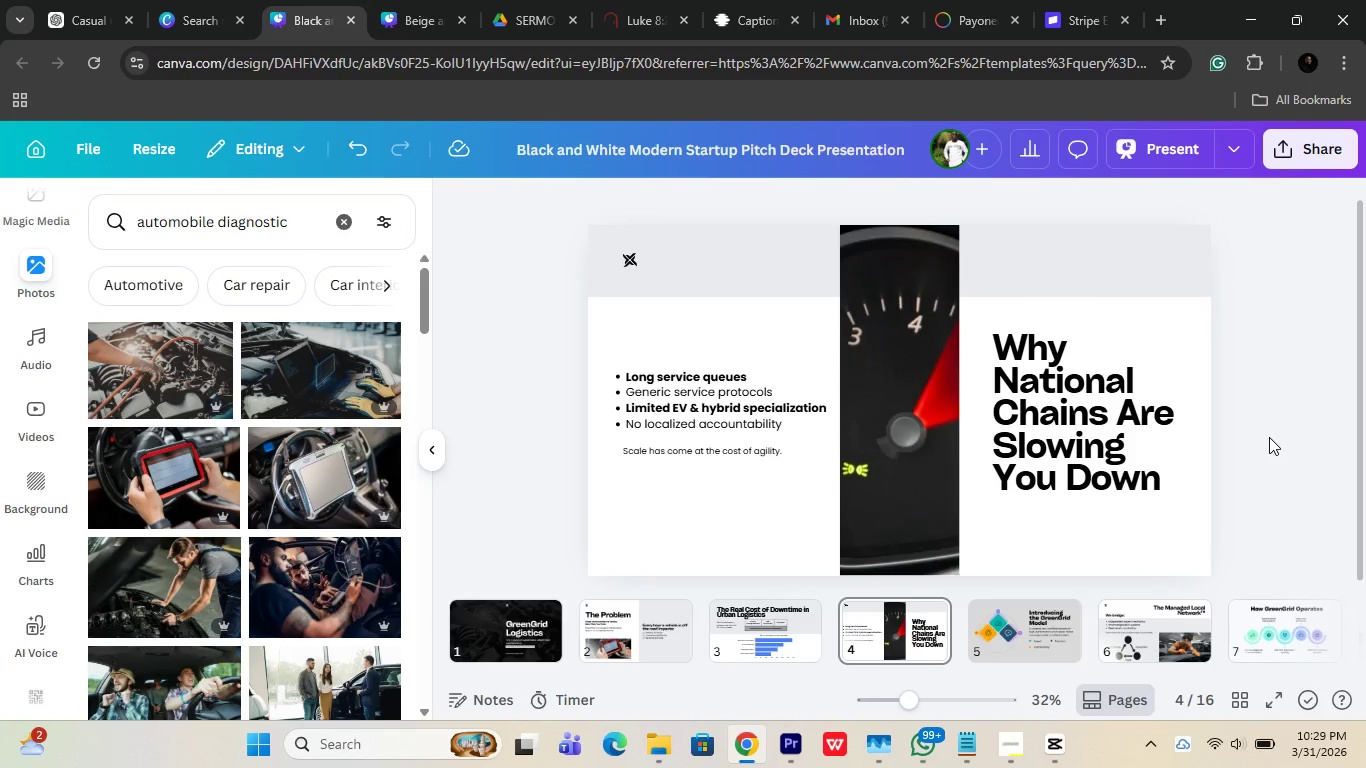 
wait(10.67)
 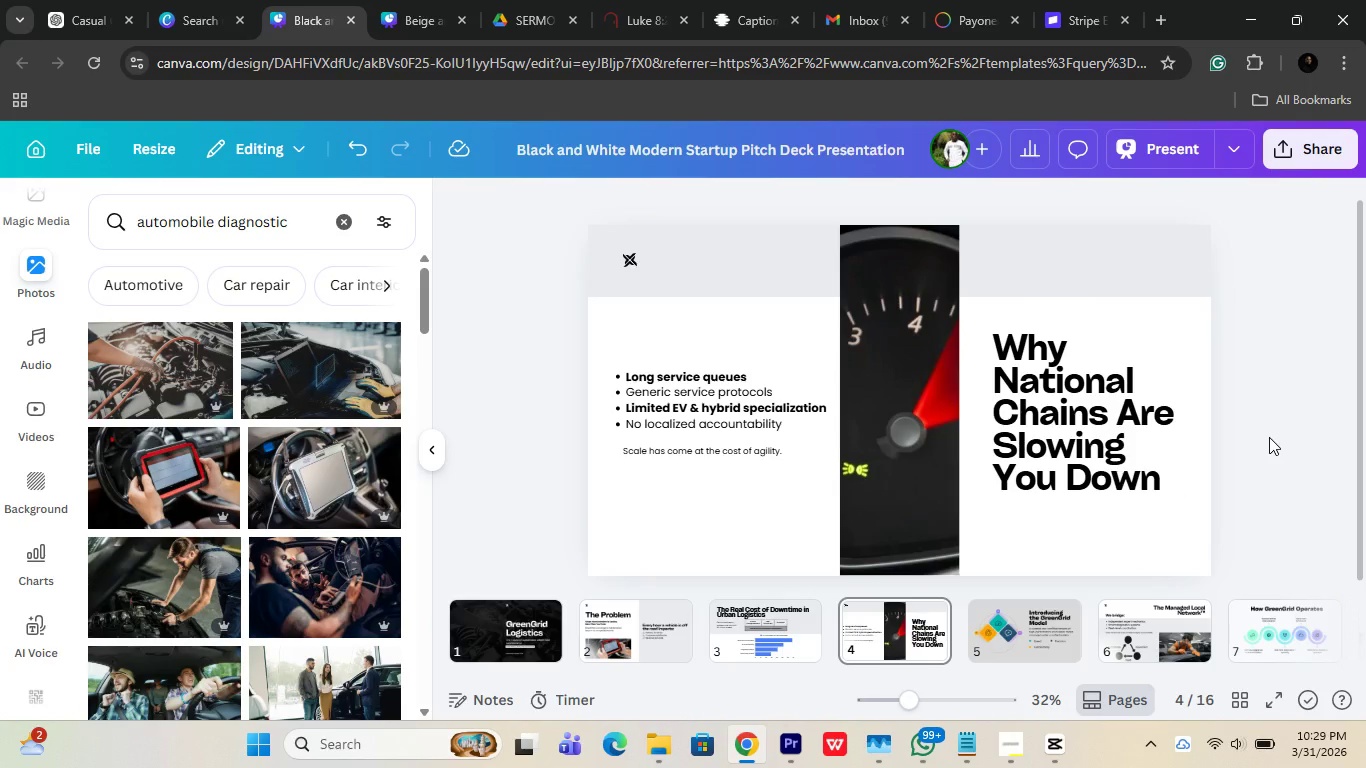 
left_click([1035, 639])
 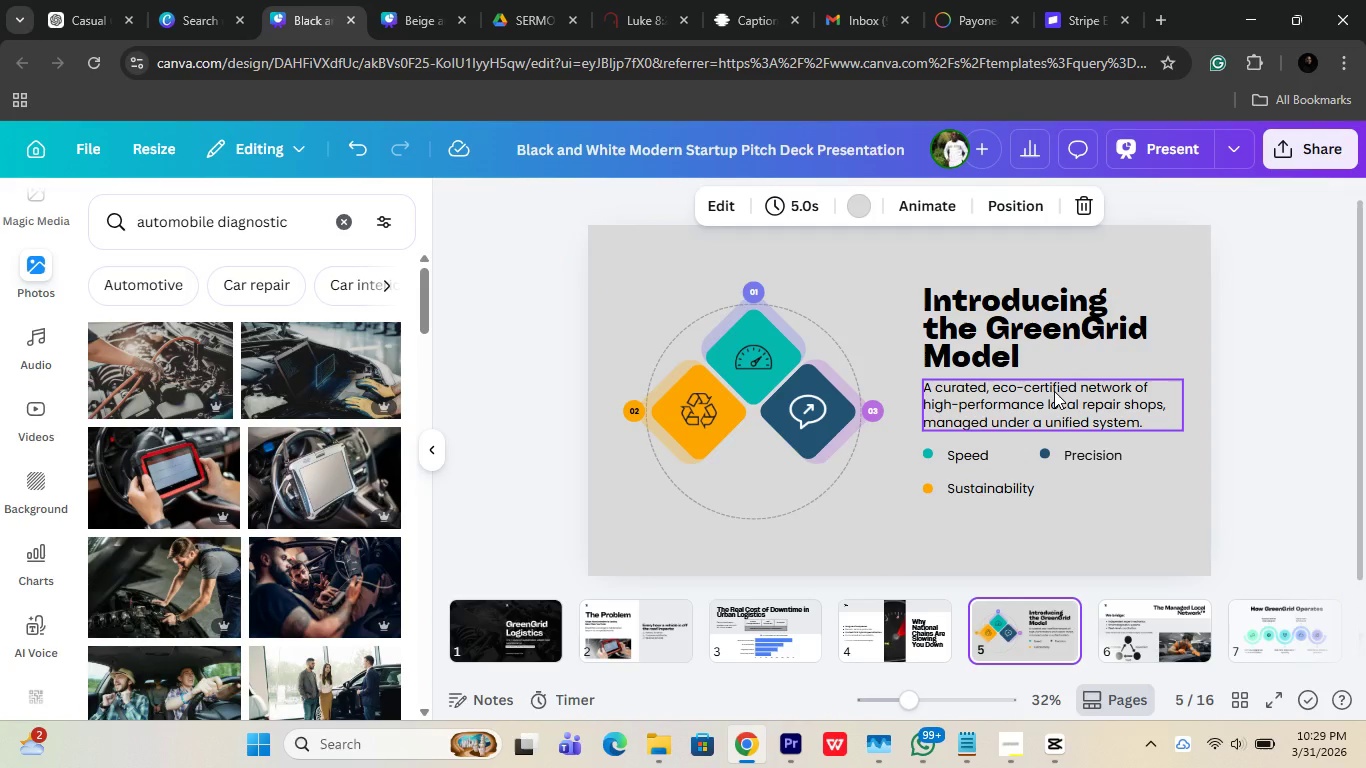 
wait(8.55)
 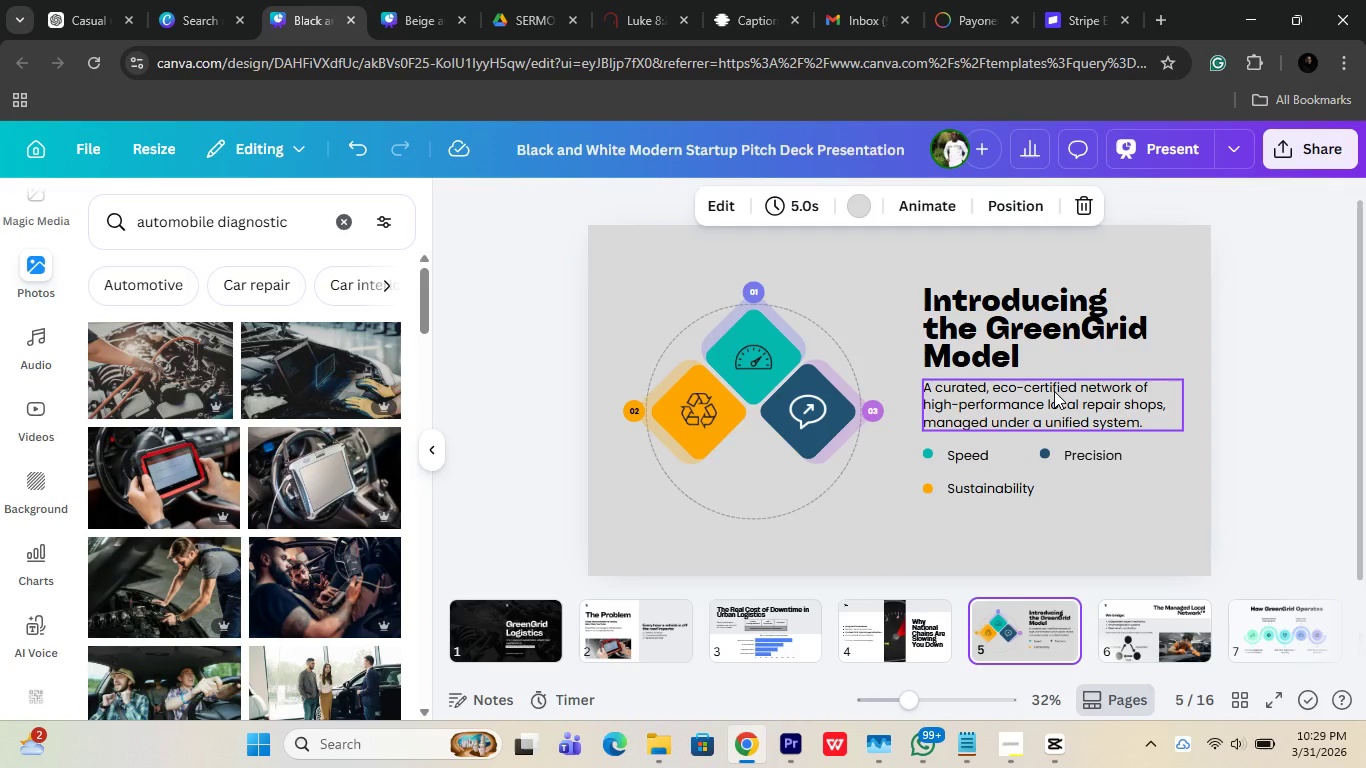 
left_click([1147, 620])
 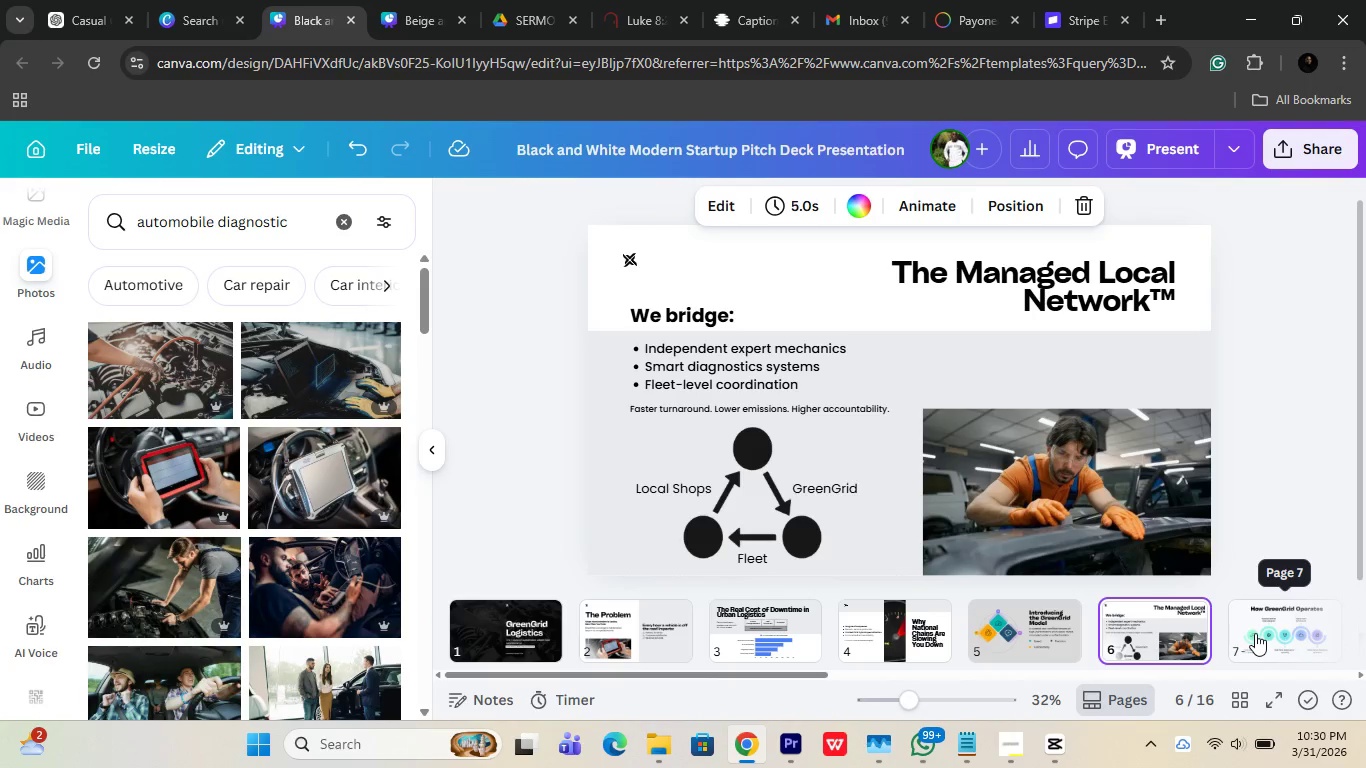 
wait(16.73)
 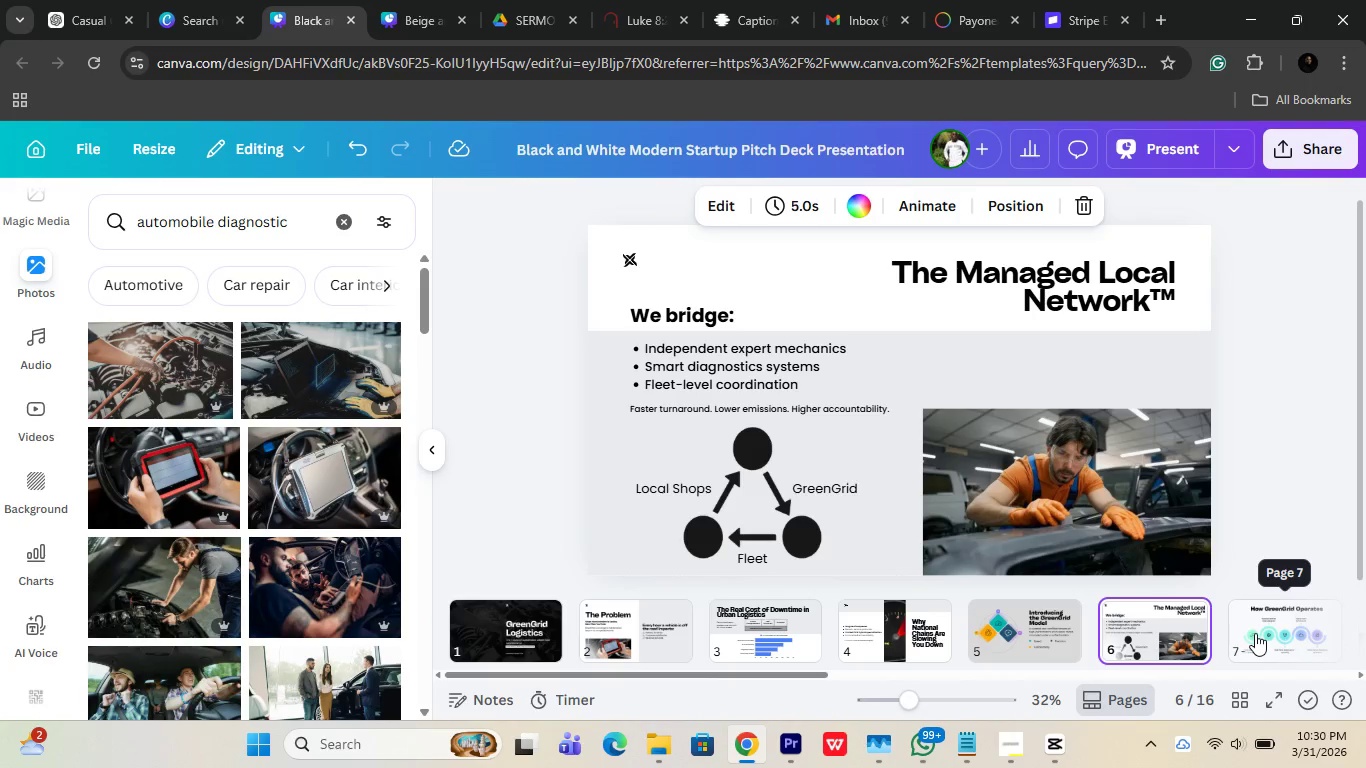 
left_click([1255, 633])
 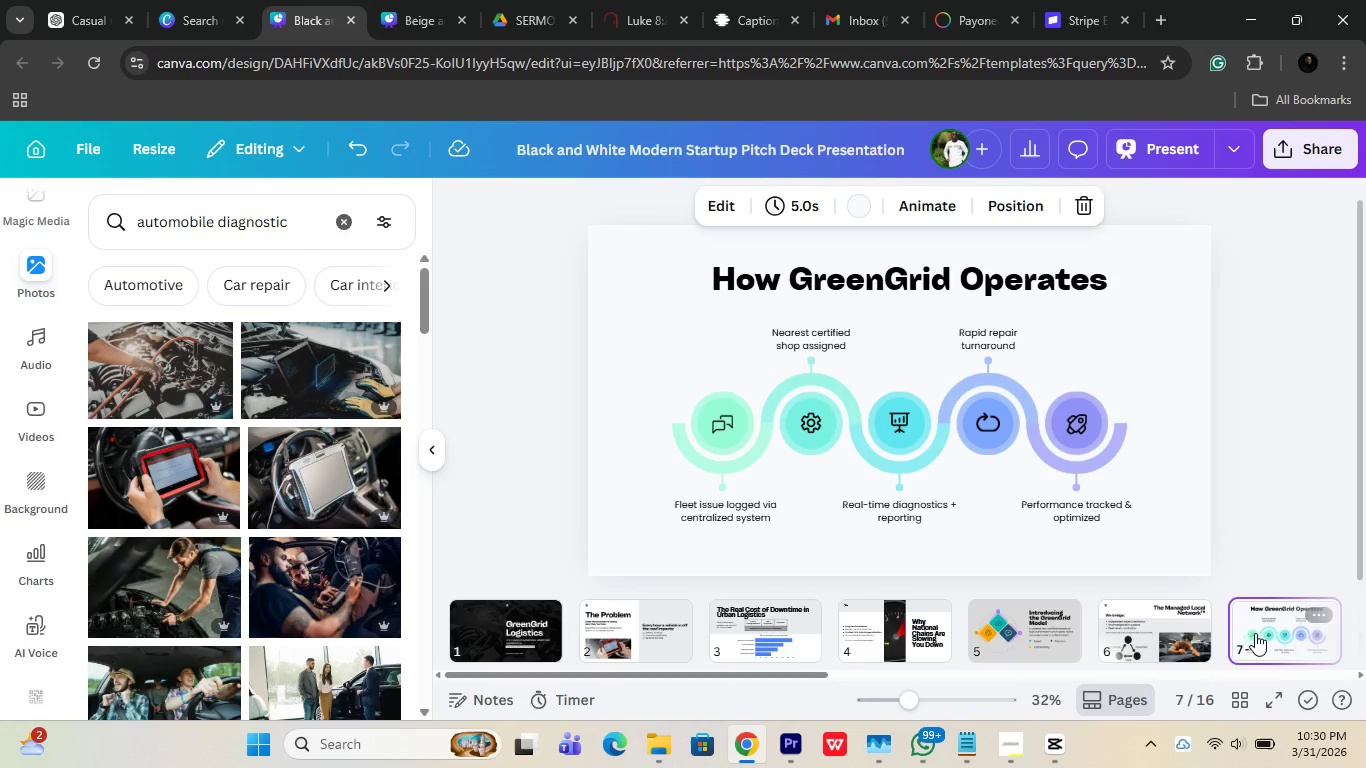 
wait(7.3)
 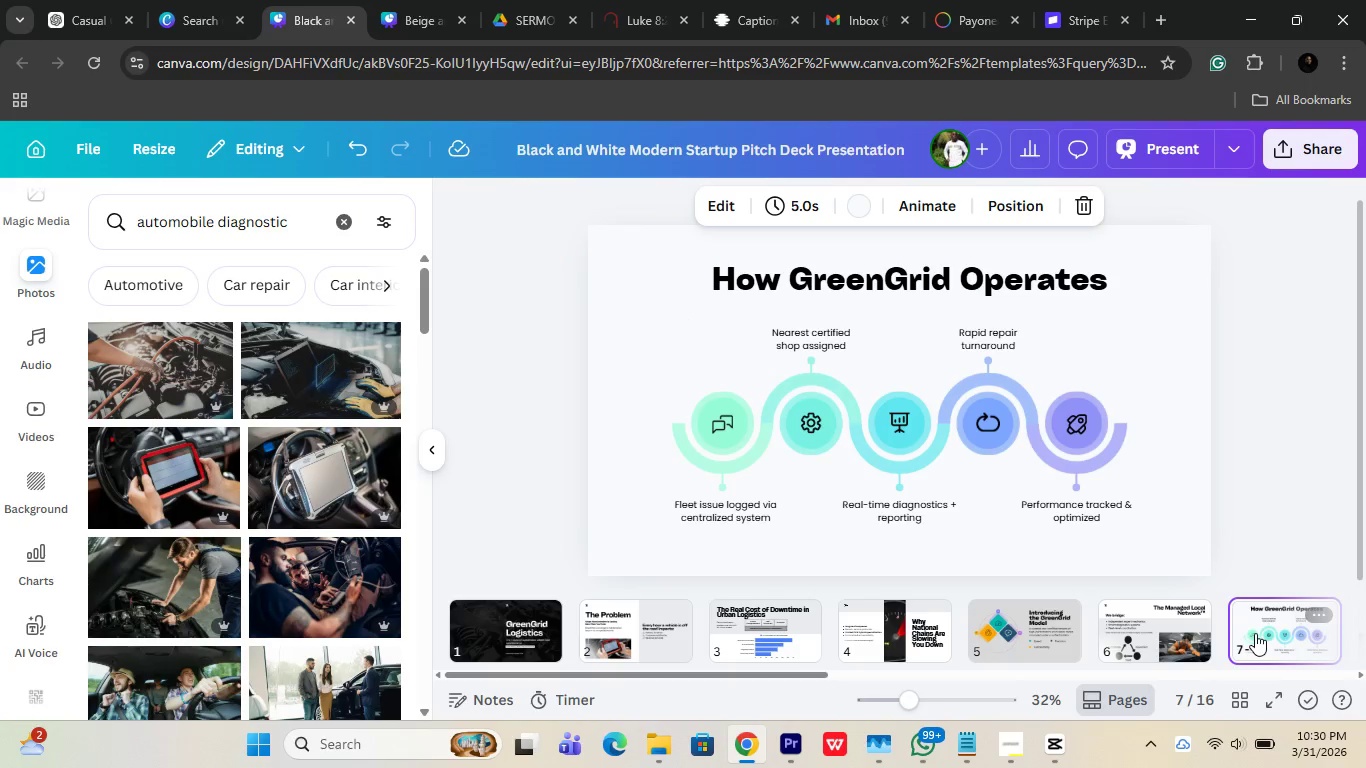 
left_click([1255, 633])
 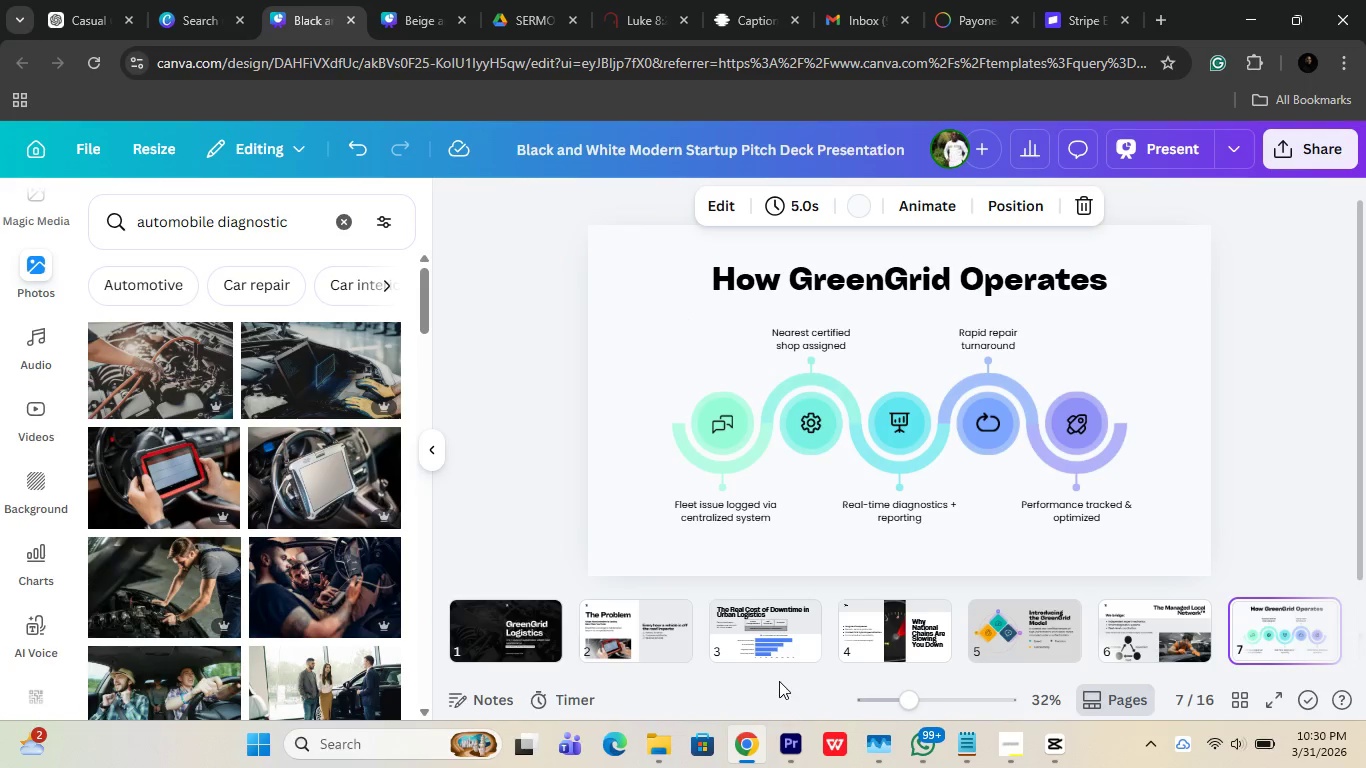 
left_click_drag(start_coordinate=[779, 678], to_coordinate=[1049, 656])
 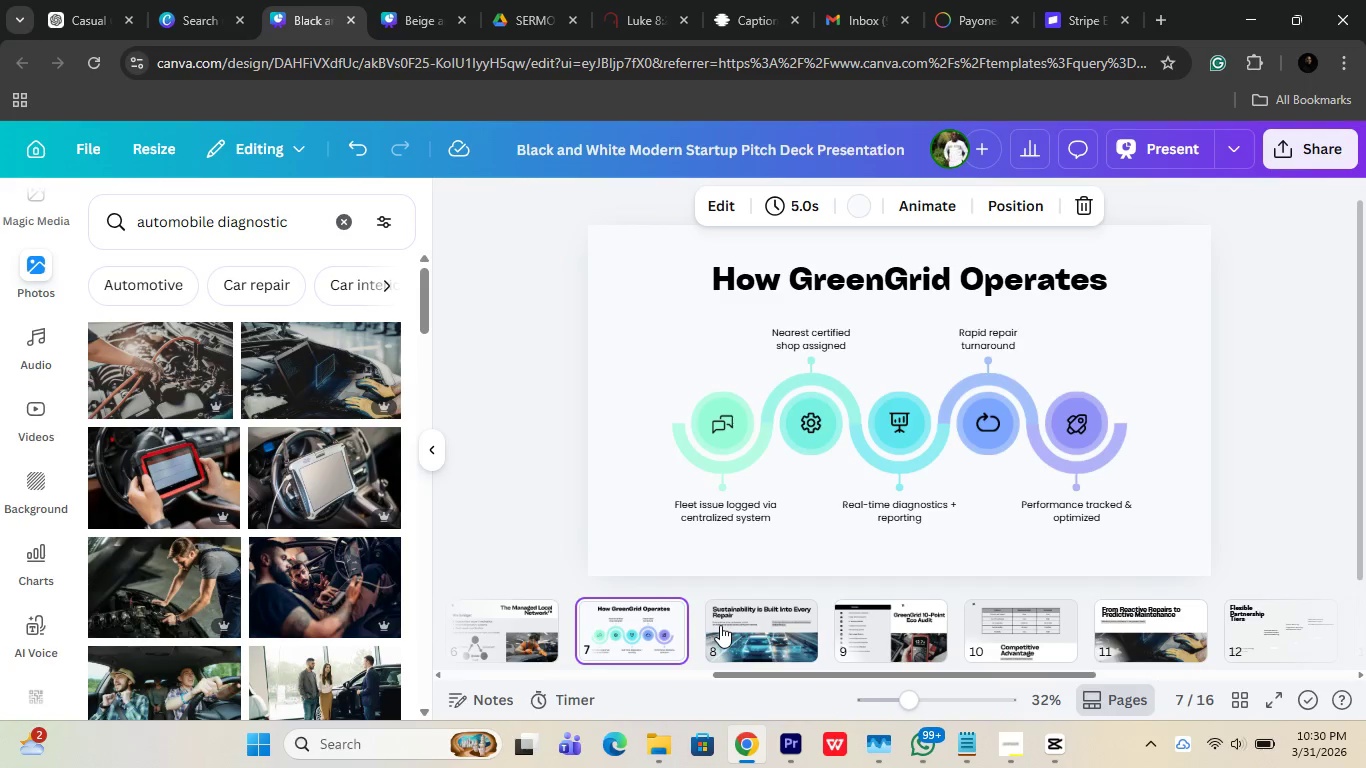 
left_click([720, 625])
 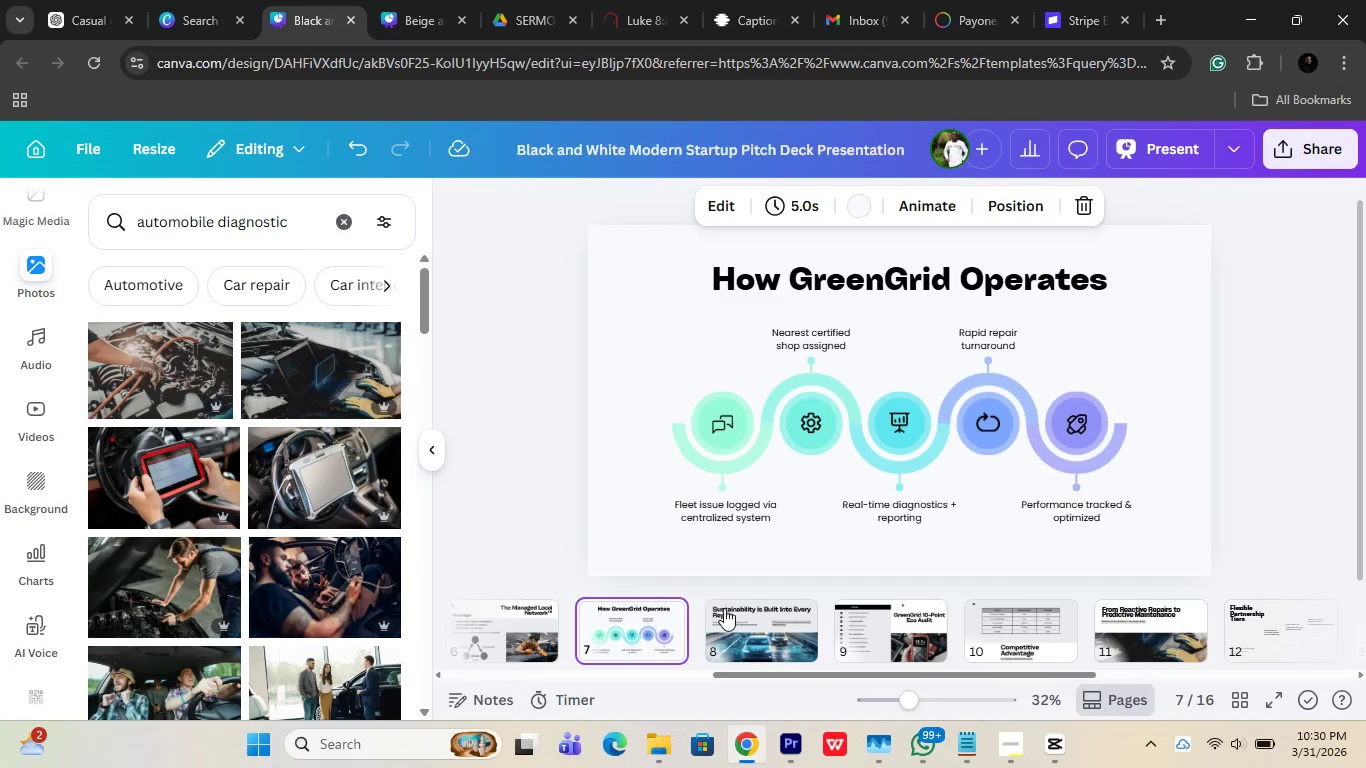 
mouse_move([846, 546])
 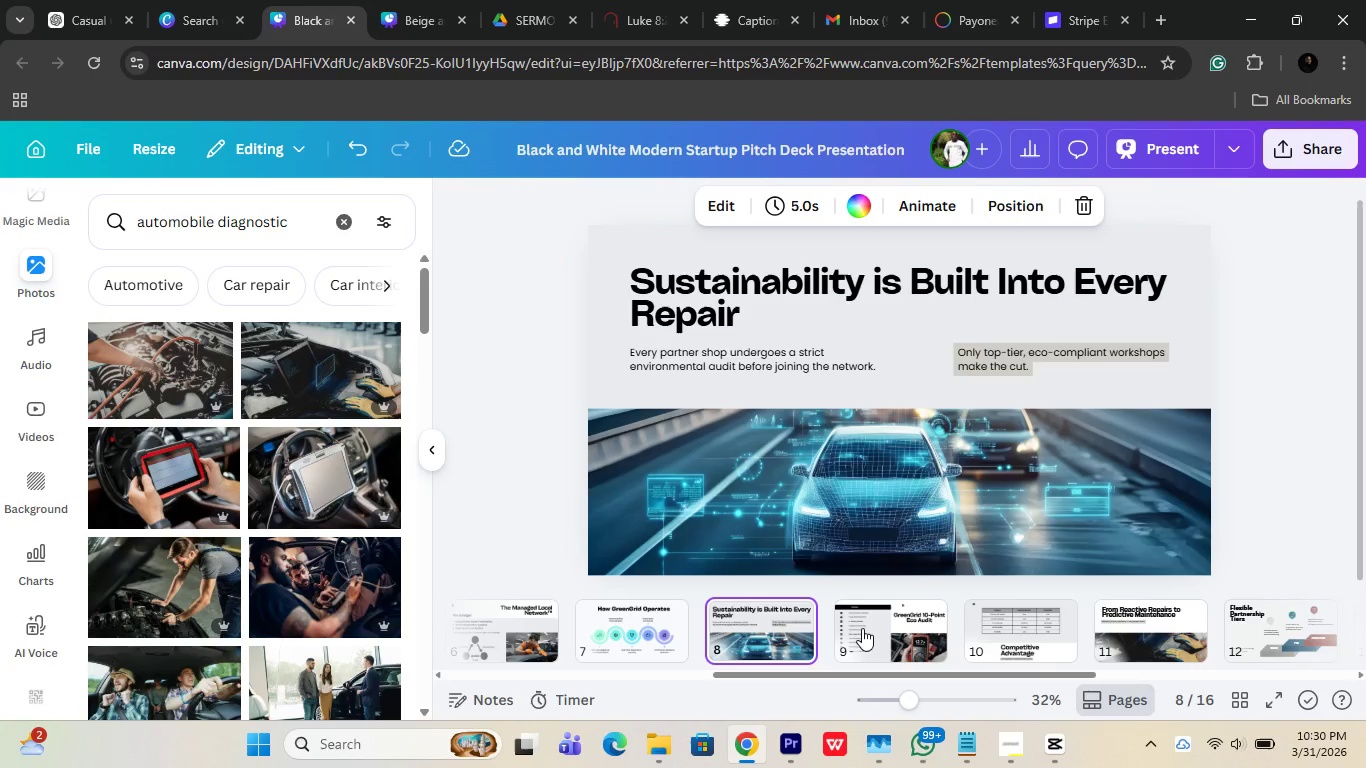 
wait(12.4)
 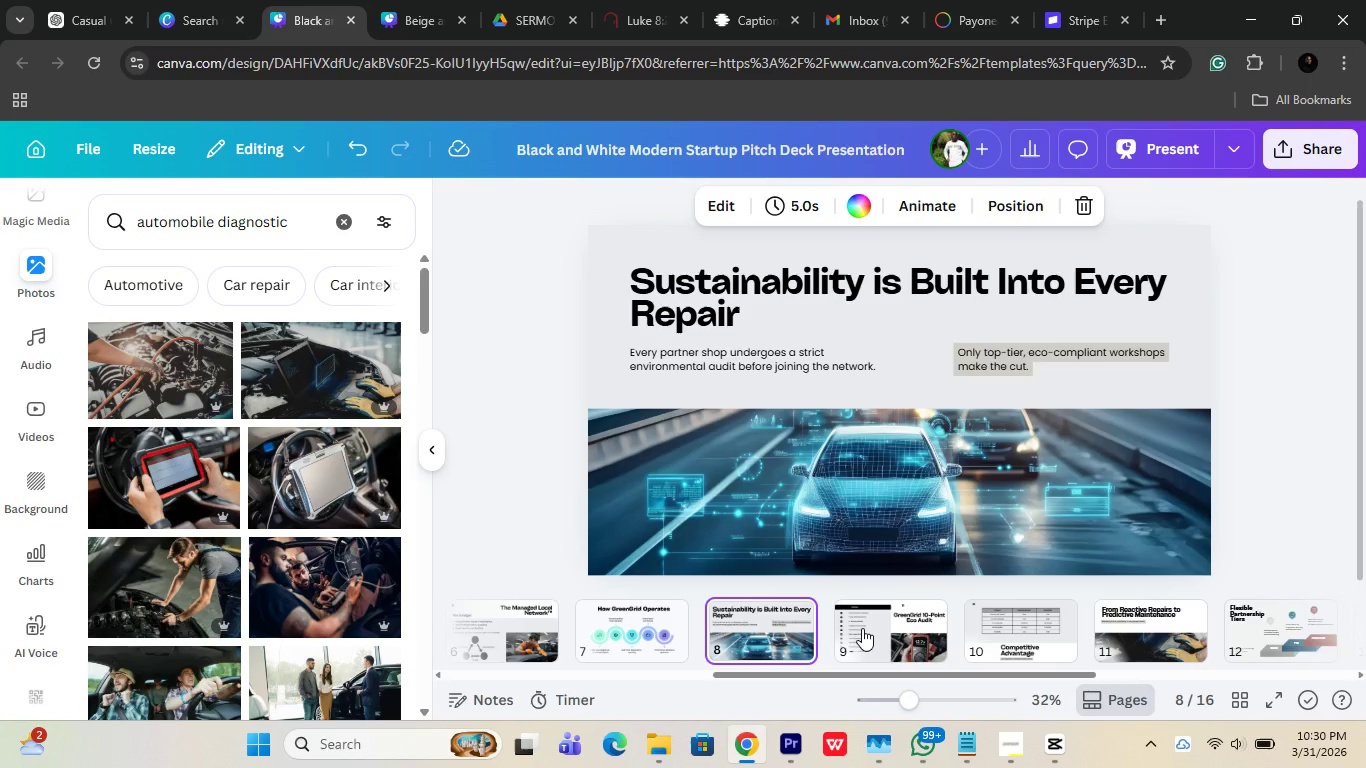 
left_click([789, 477])
 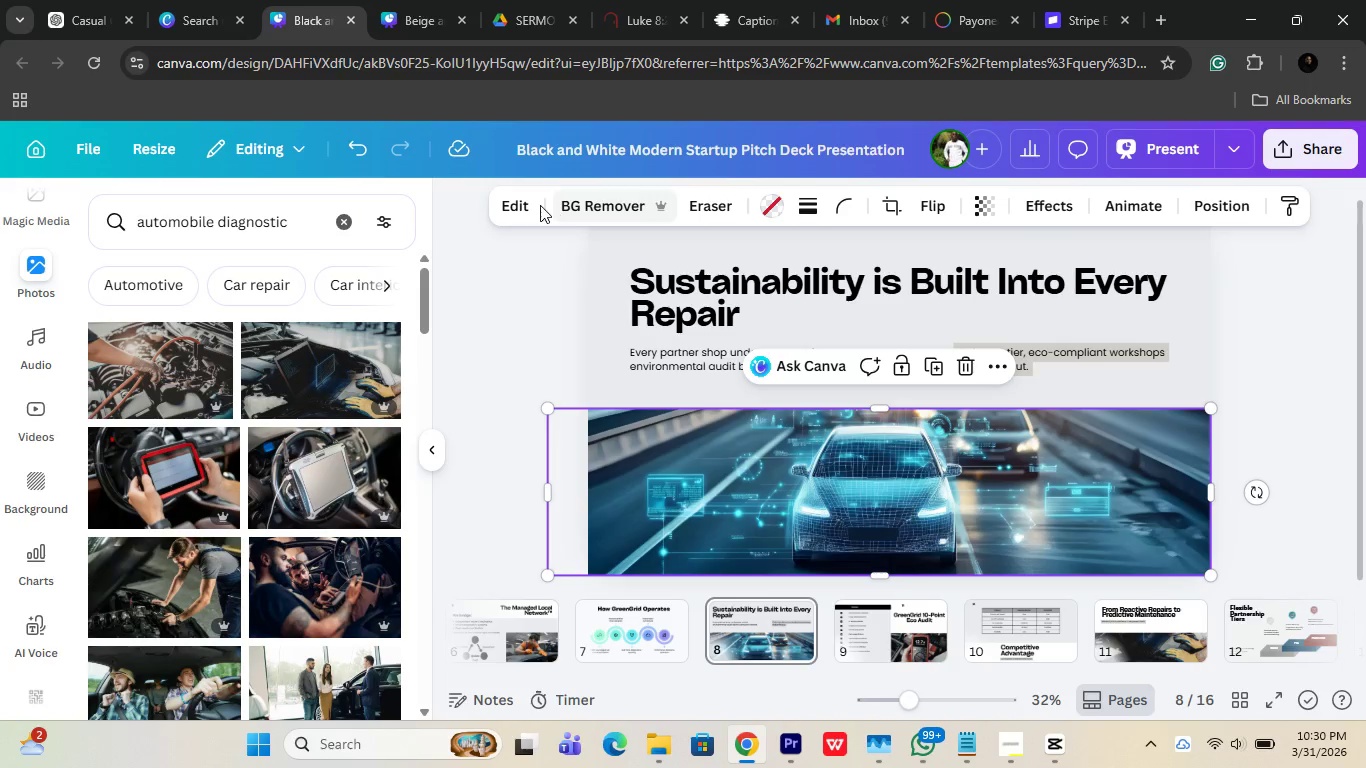 
left_click([521, 203])
 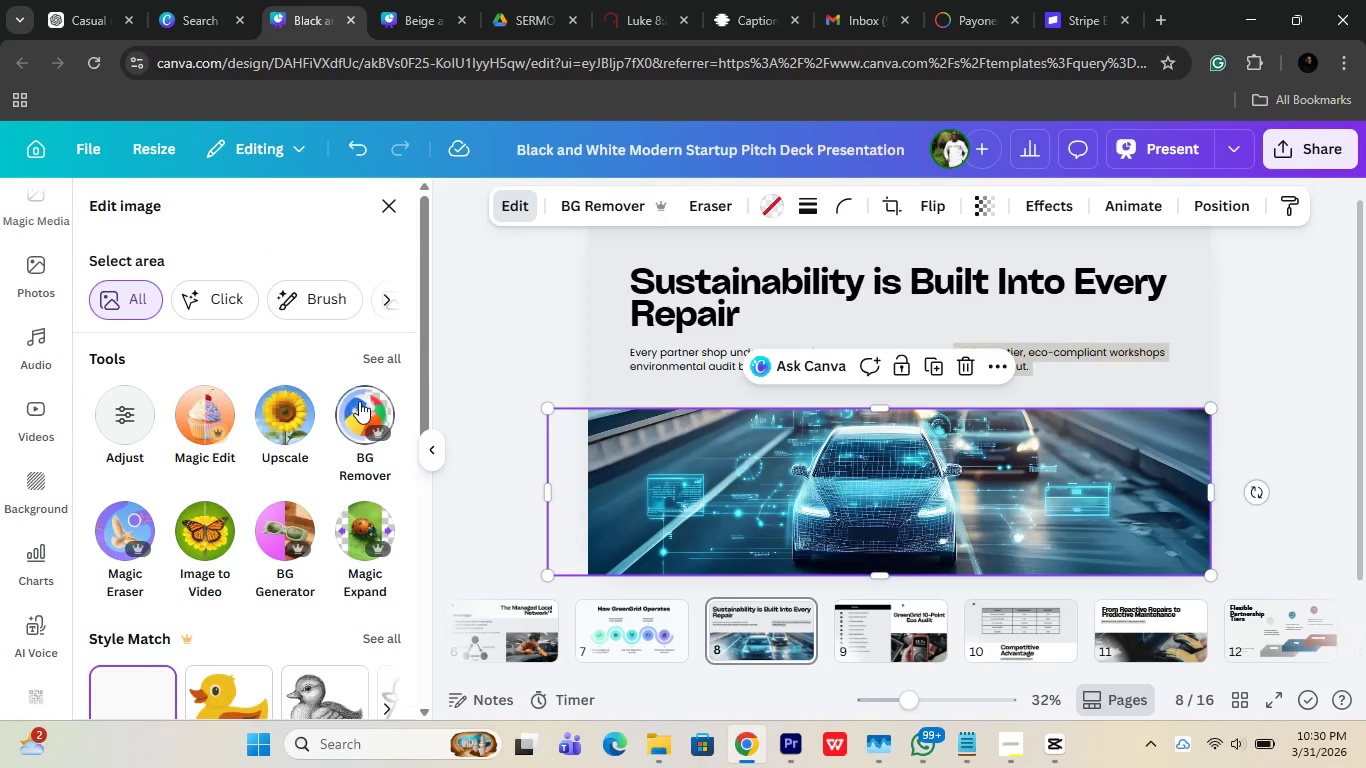 
scroll: coordinate [131, 322], scroll_direction: down, amount: 3.0
 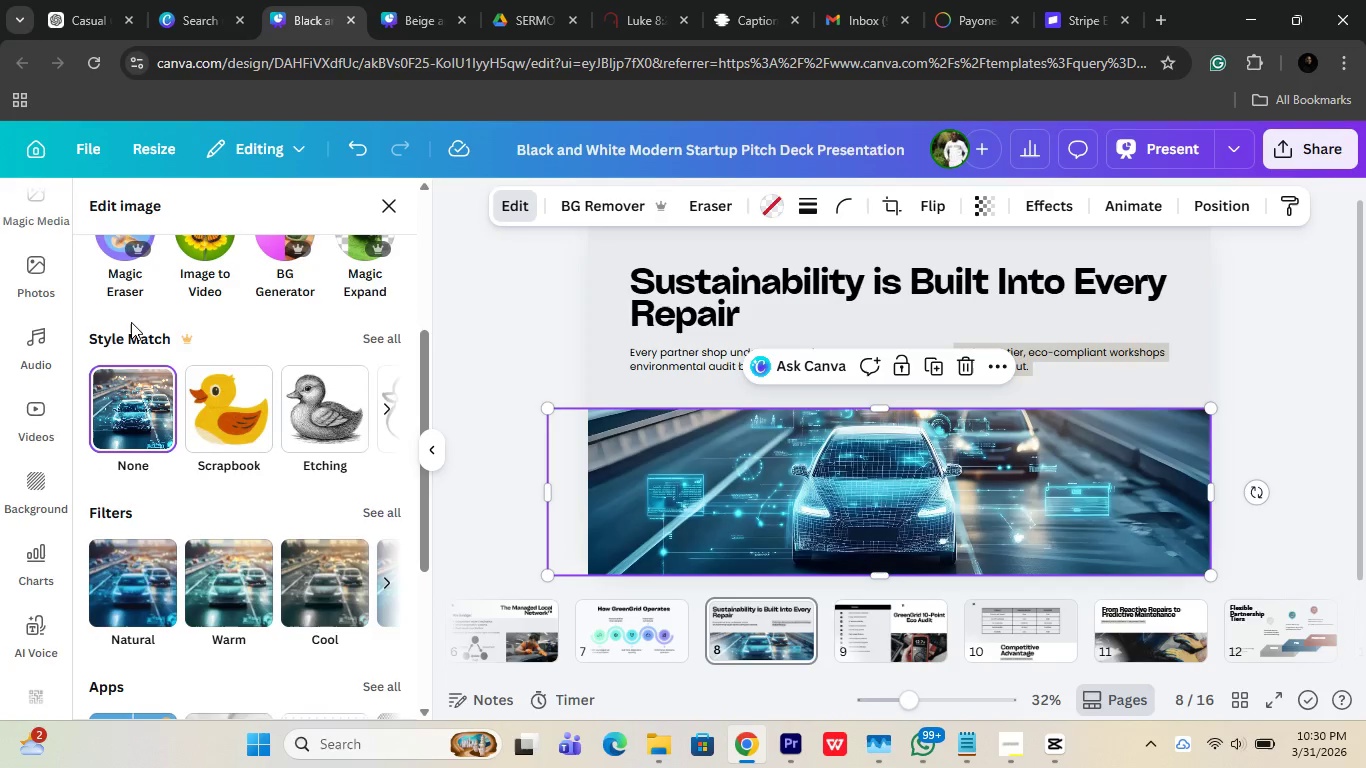 
left_click([130, 320])
 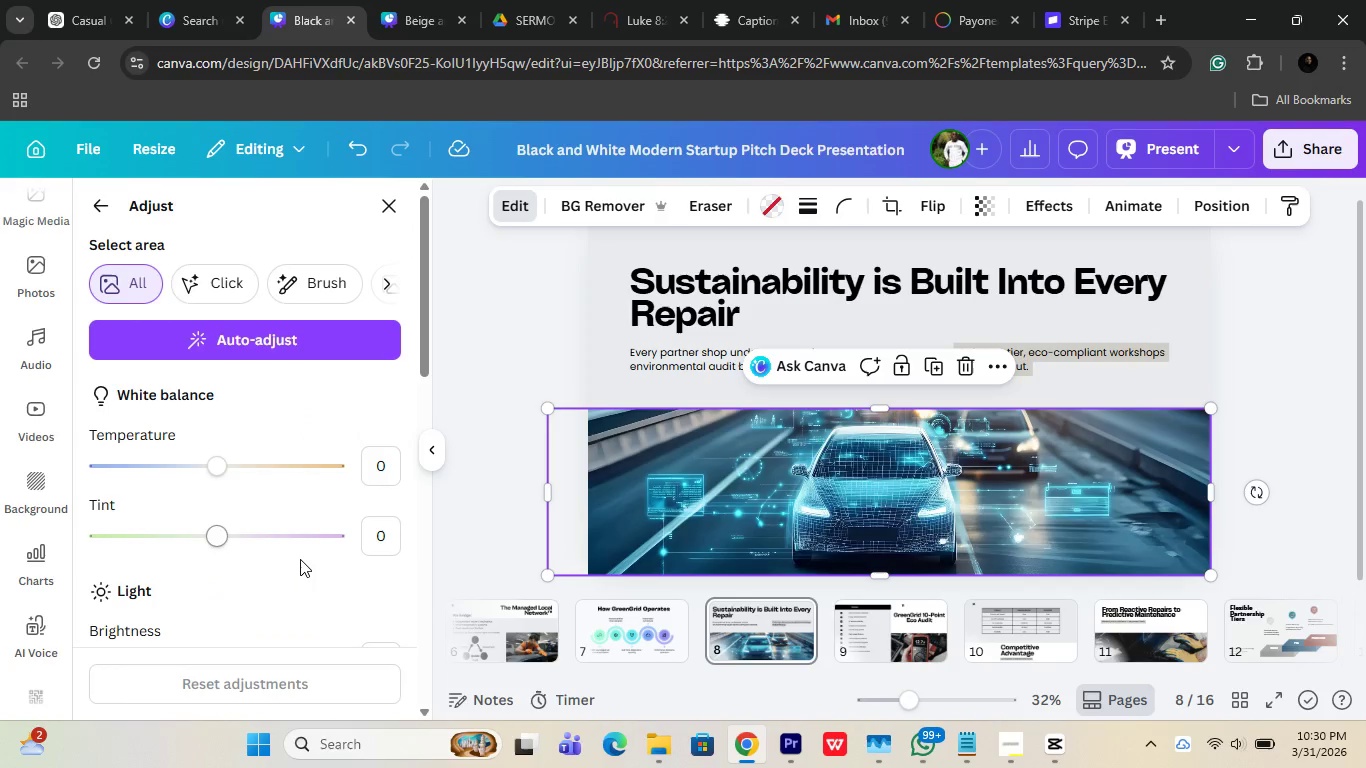 
scroll: coordinate [131, 322], scroll_direction: up, amount: 2.0
 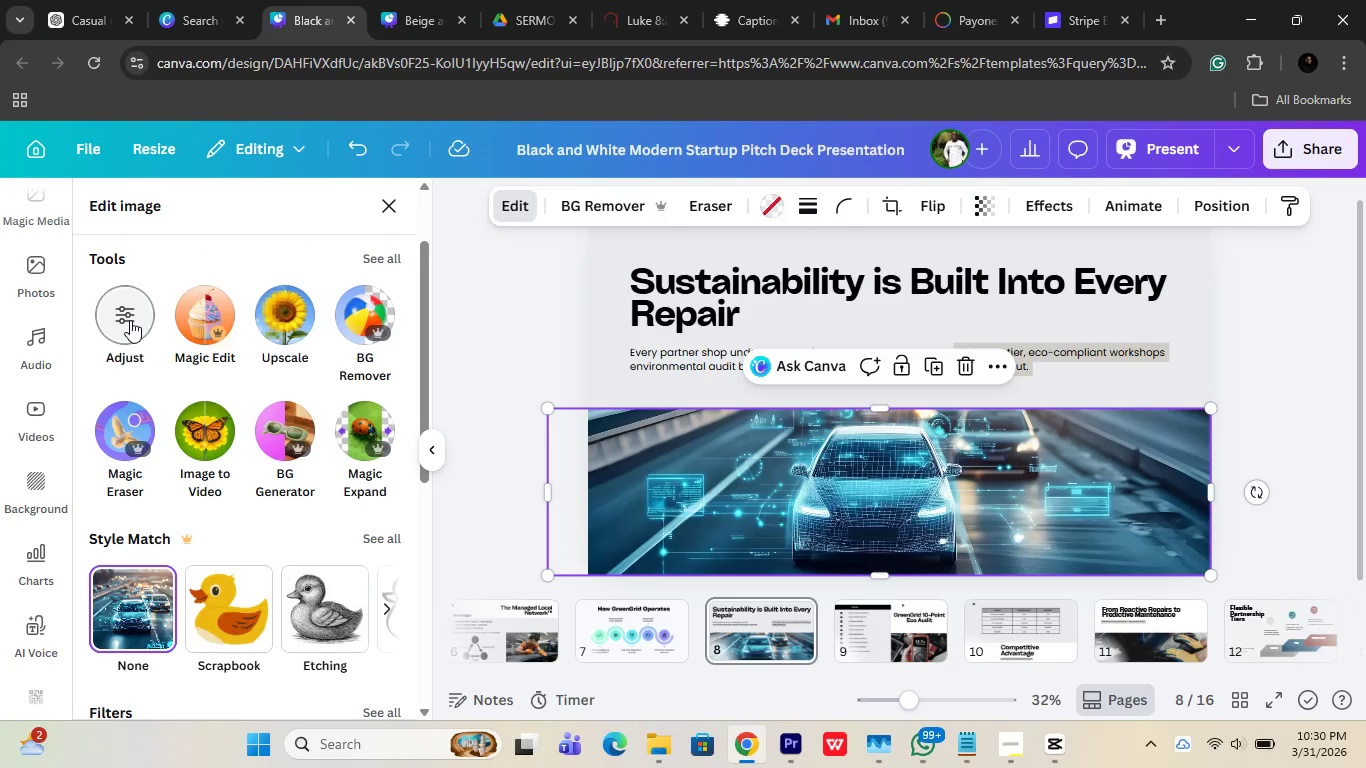 
scroll: coordinate [300, 558], scroll_direction: down, amount: 5.0
 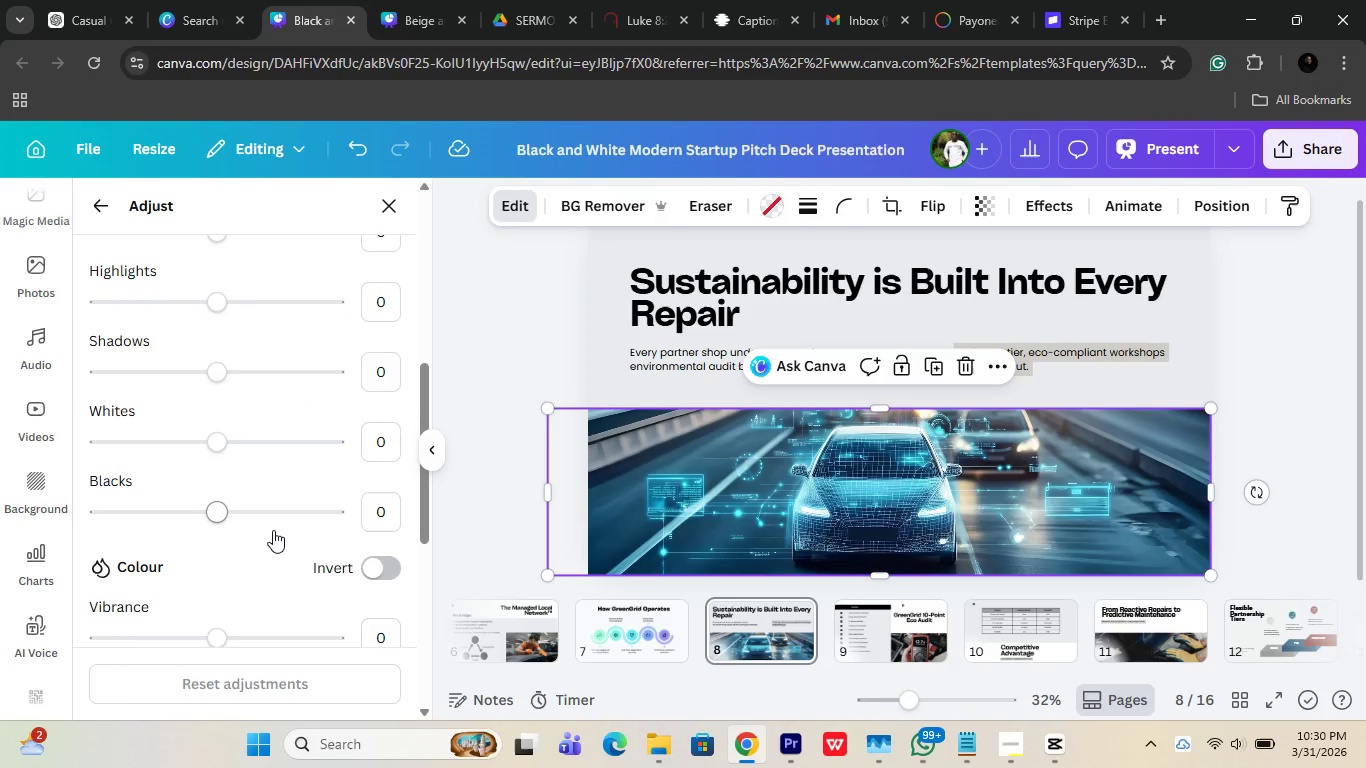 
scroll: coordinate [273, 530], scroll_direction: up, amount: 3.0
 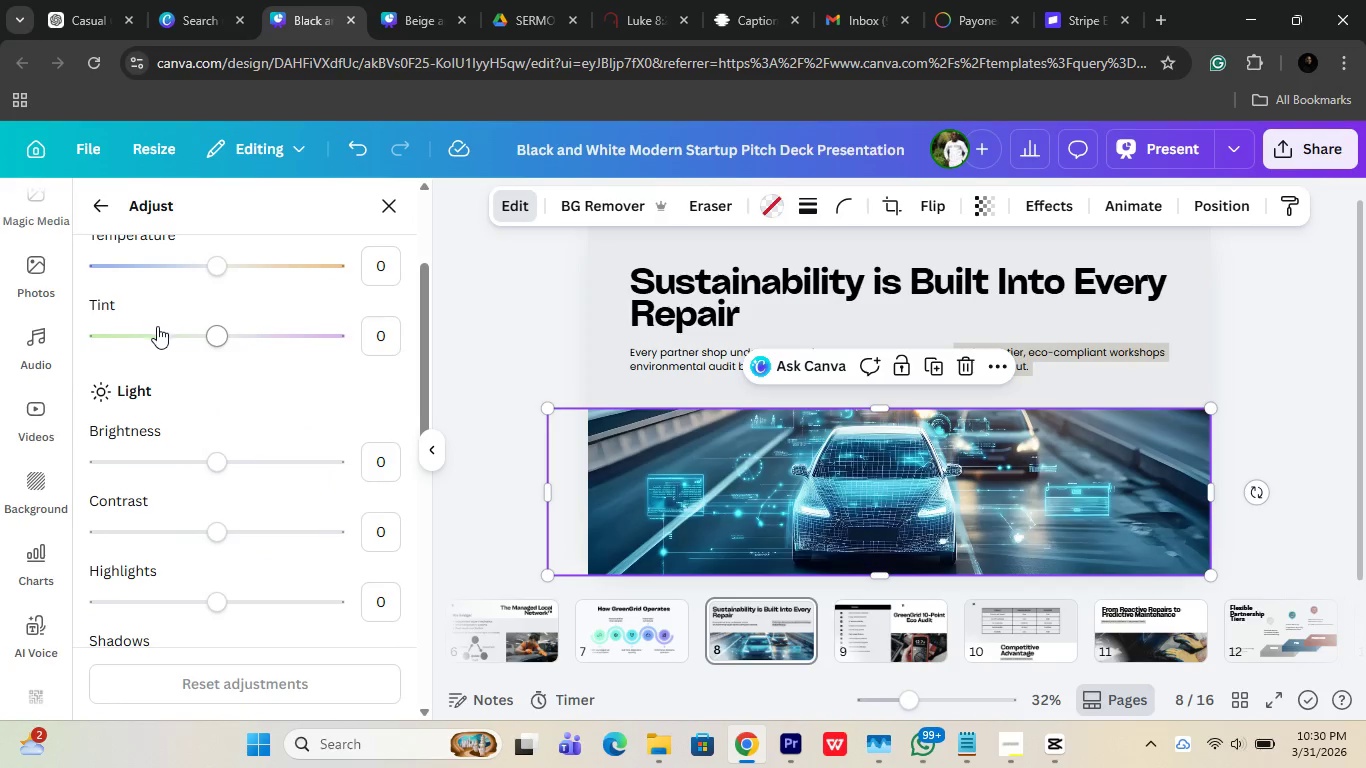 
left_click_drag(start_coordinate=[157, 330], to_coordinate=[5, 376])
 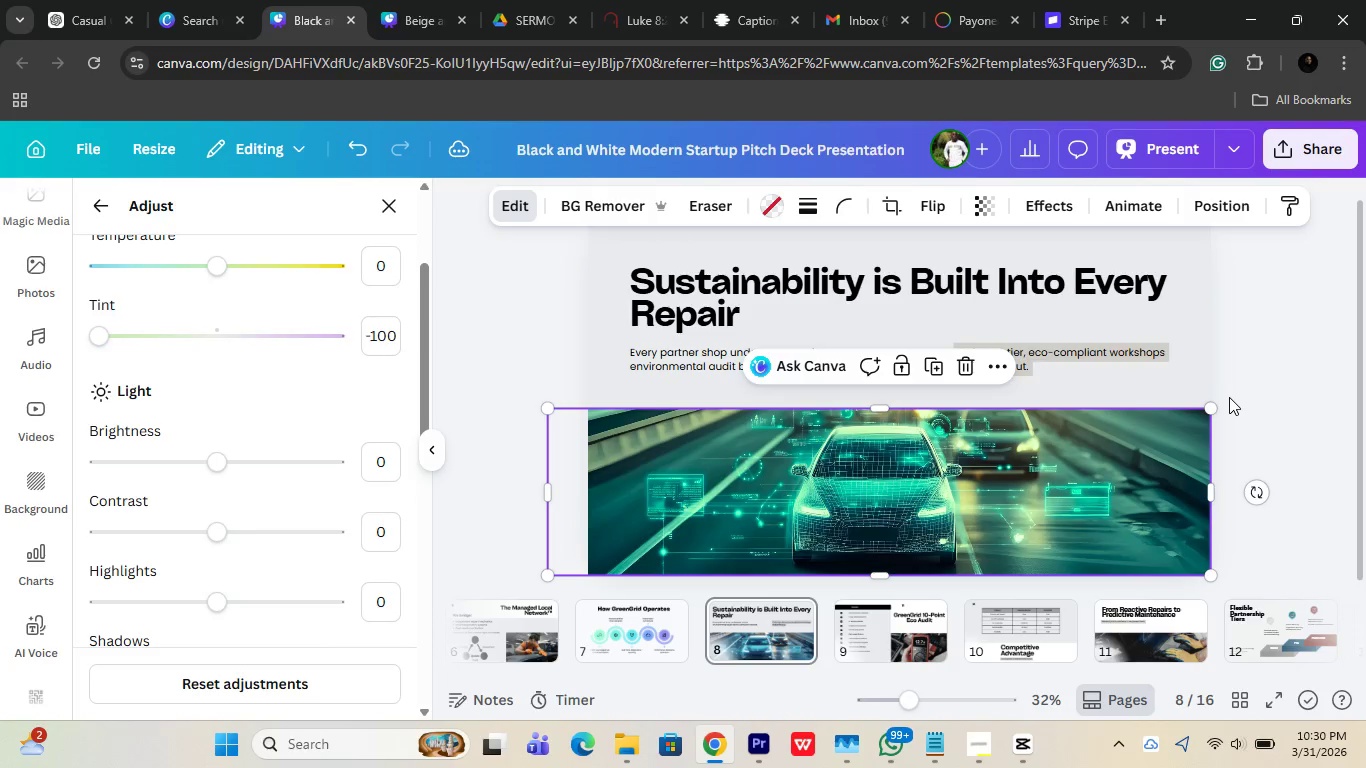 
double_click([1231, 383])
 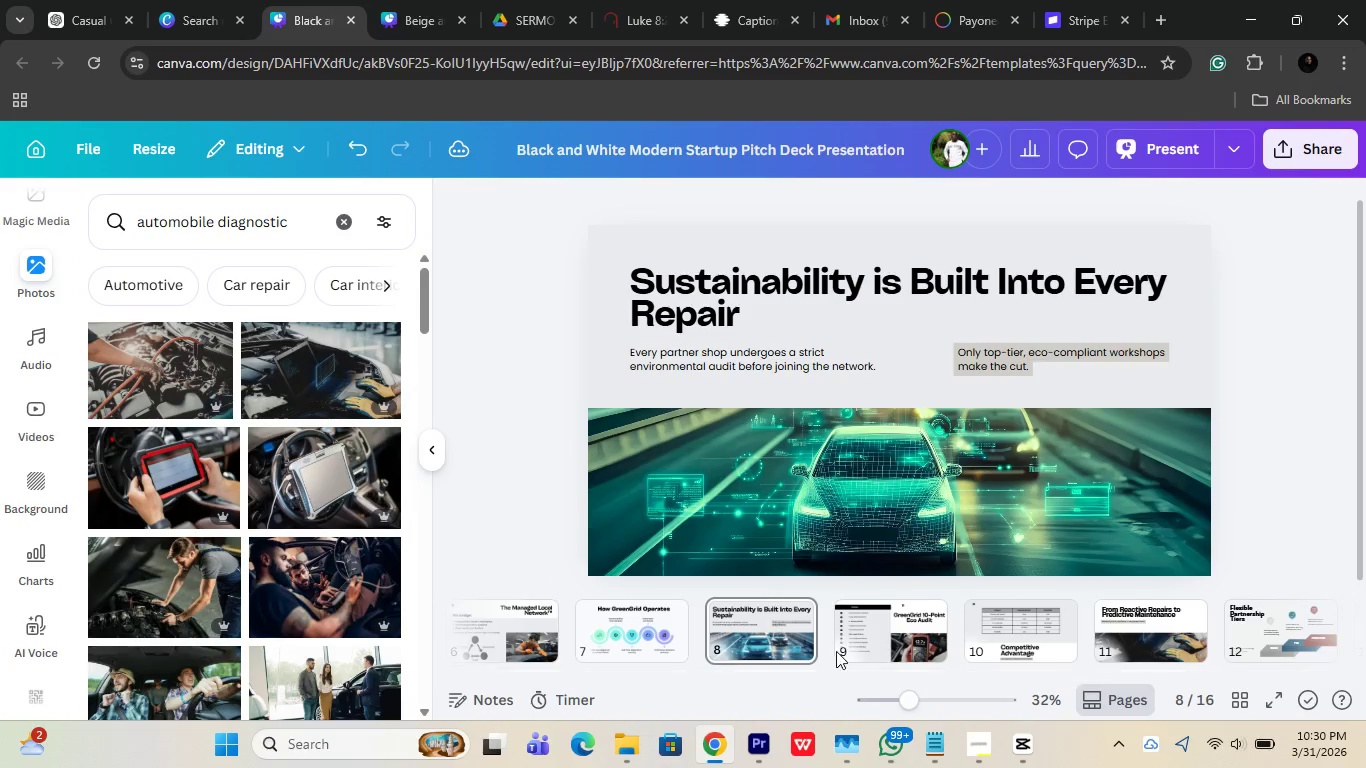 
left_click([848, 646])
 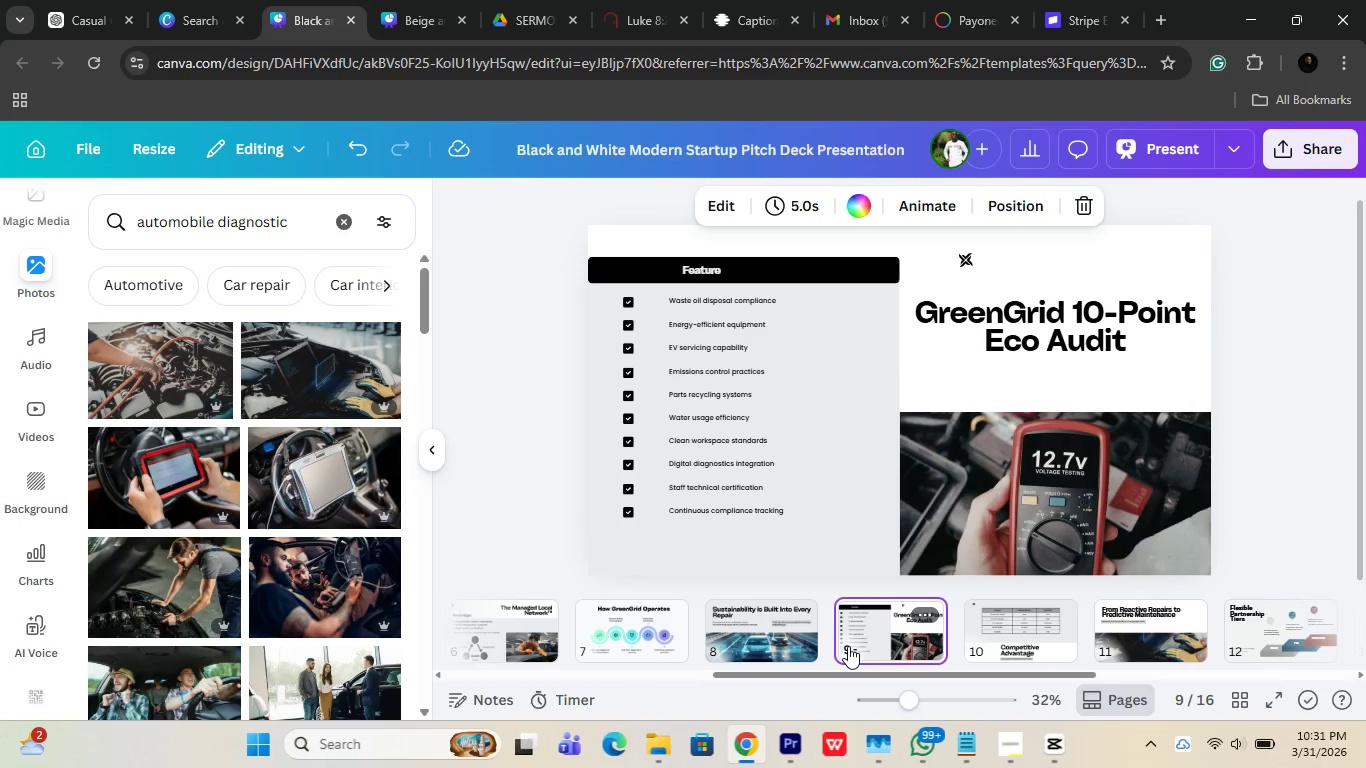 
wait(15.52)
 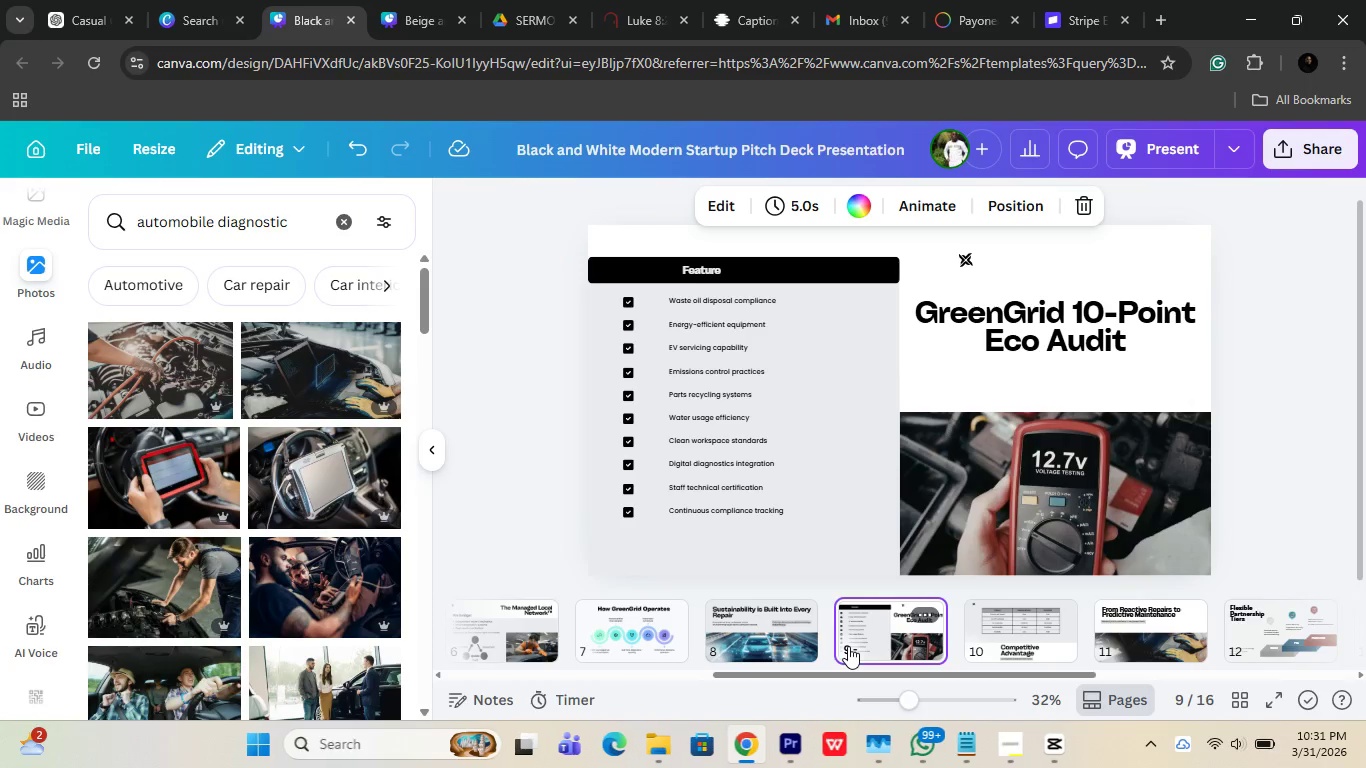 
left_click([1016, 616])
 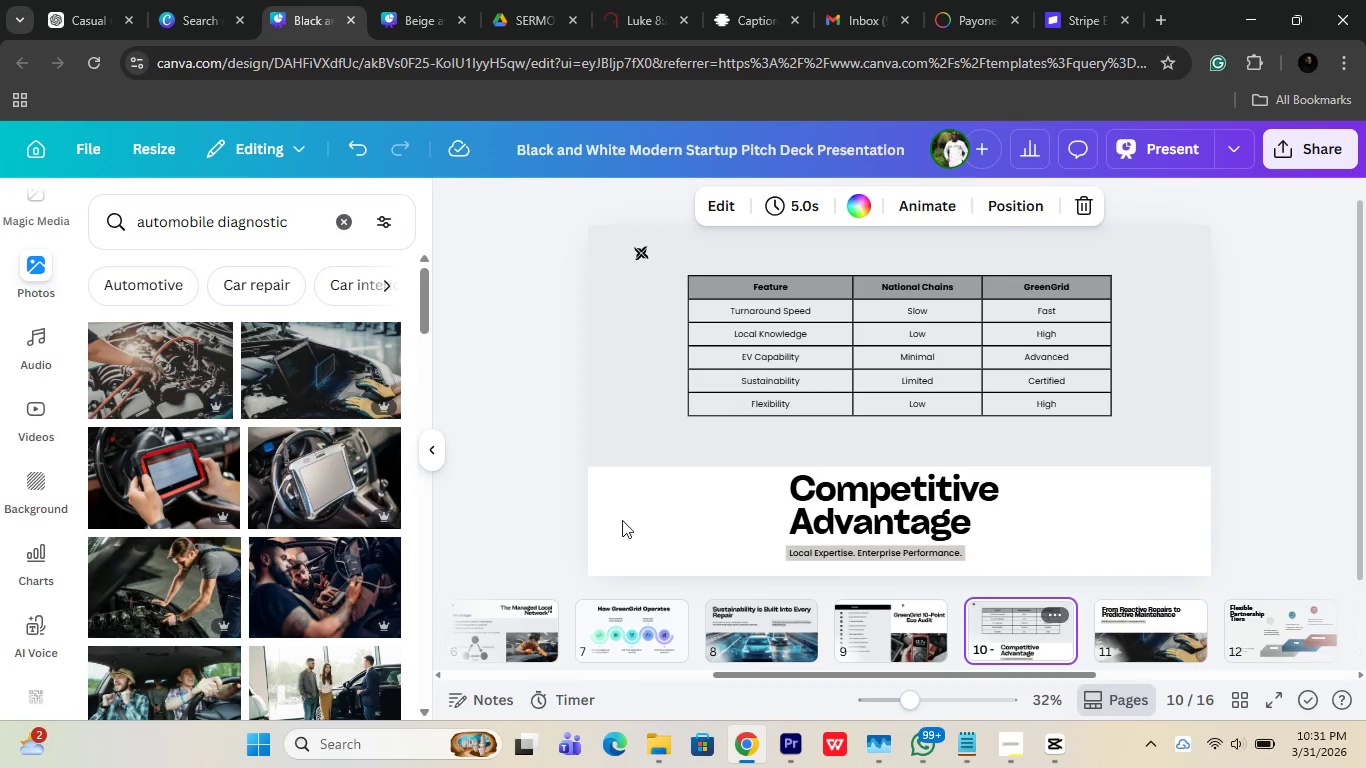 
wait(5.27)
 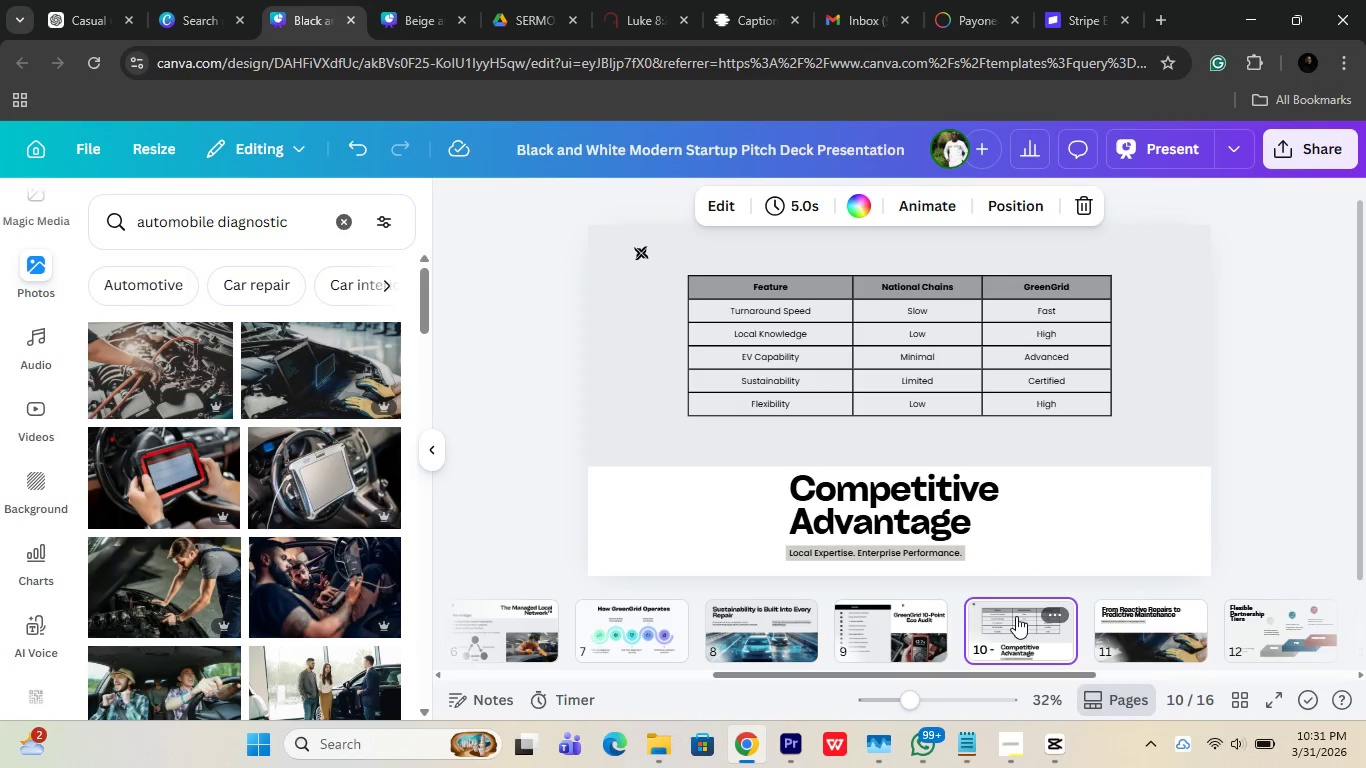 
left_click([844, 481])
 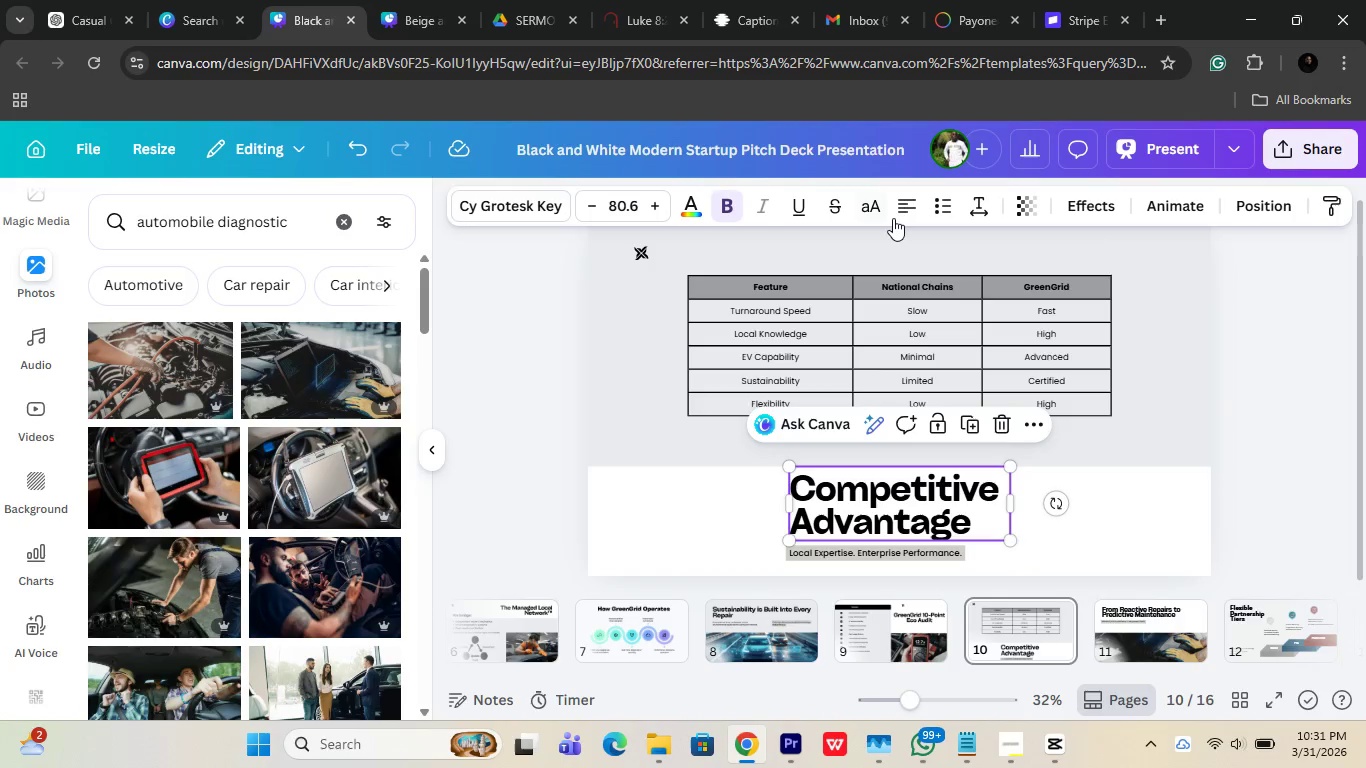 
left_click([897, 212])
 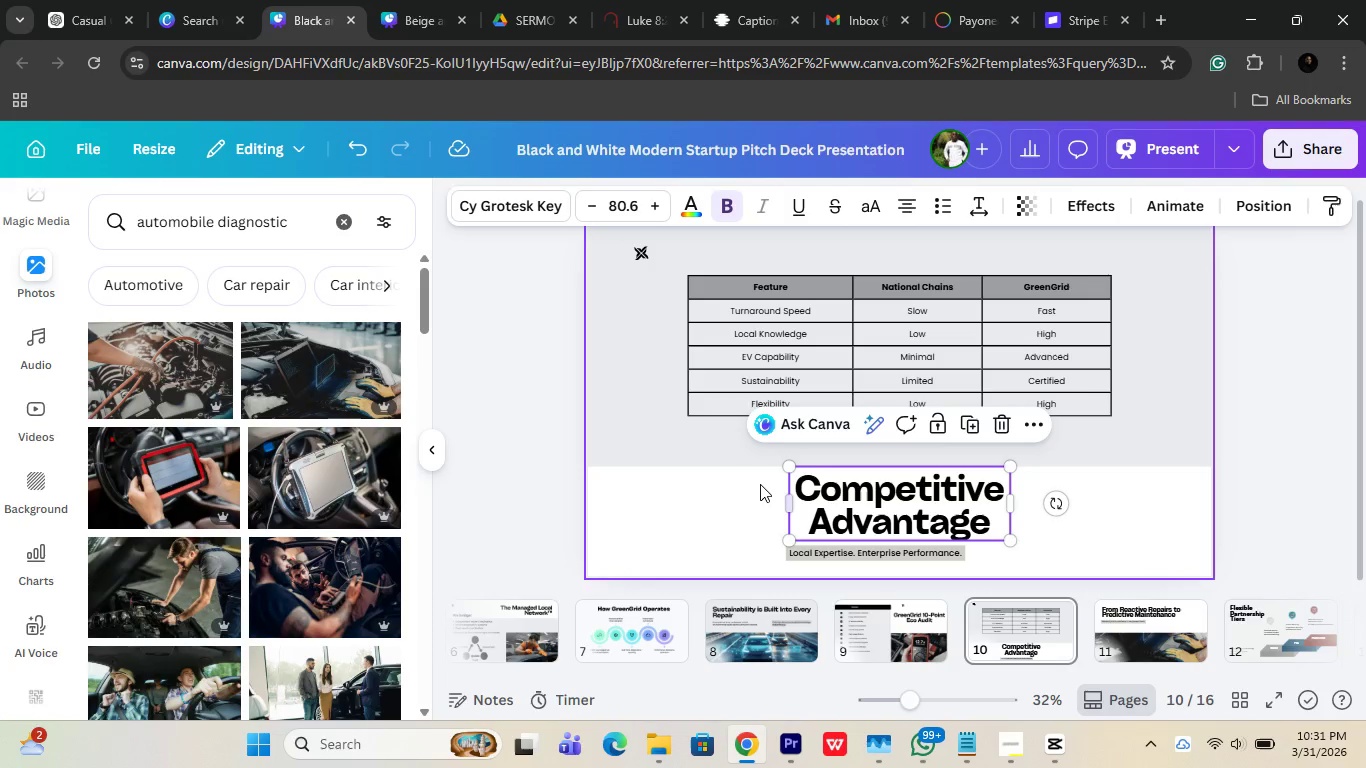 
left_click_drag(start_coordinate=[755, 486], to_coordinate=[861, 567])
 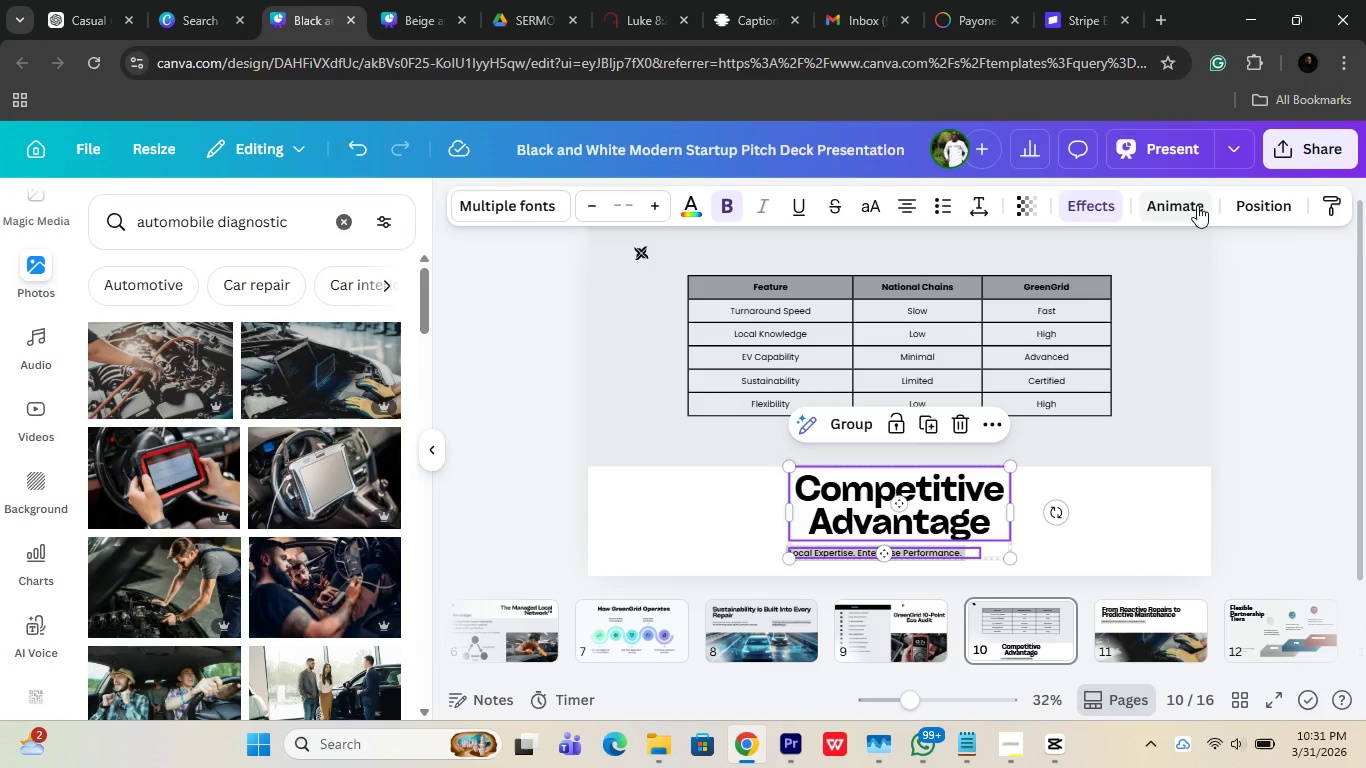 
left_click([1252, 202])
 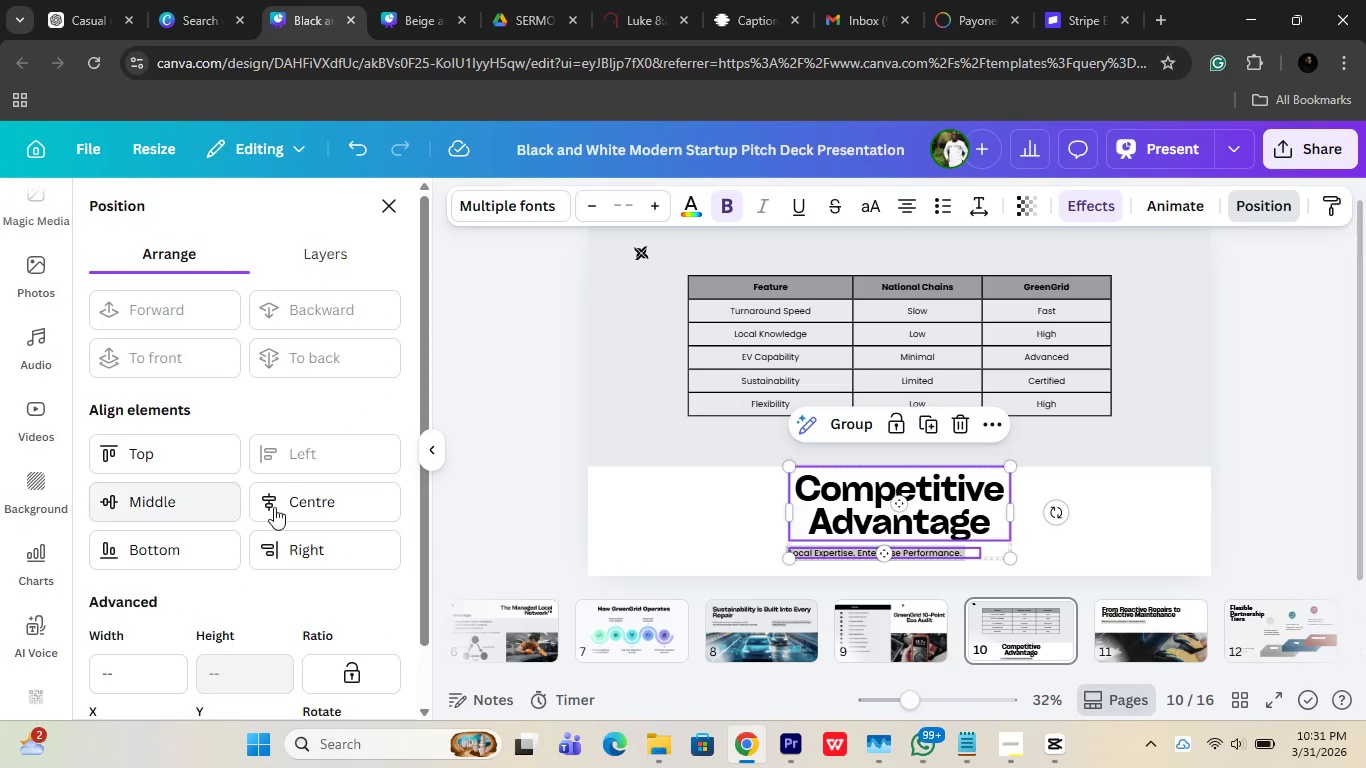 
left_click([341, 506])
 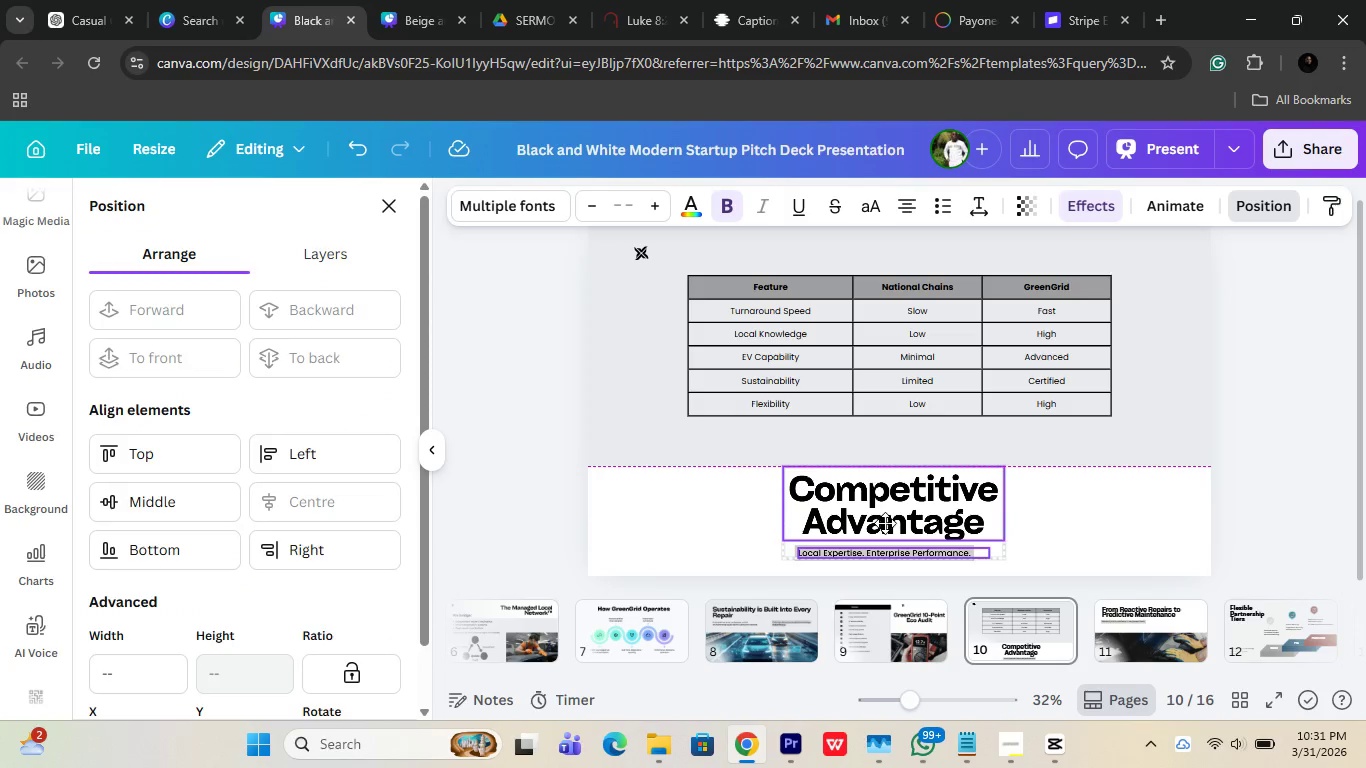 
left_click([1087, 508])
 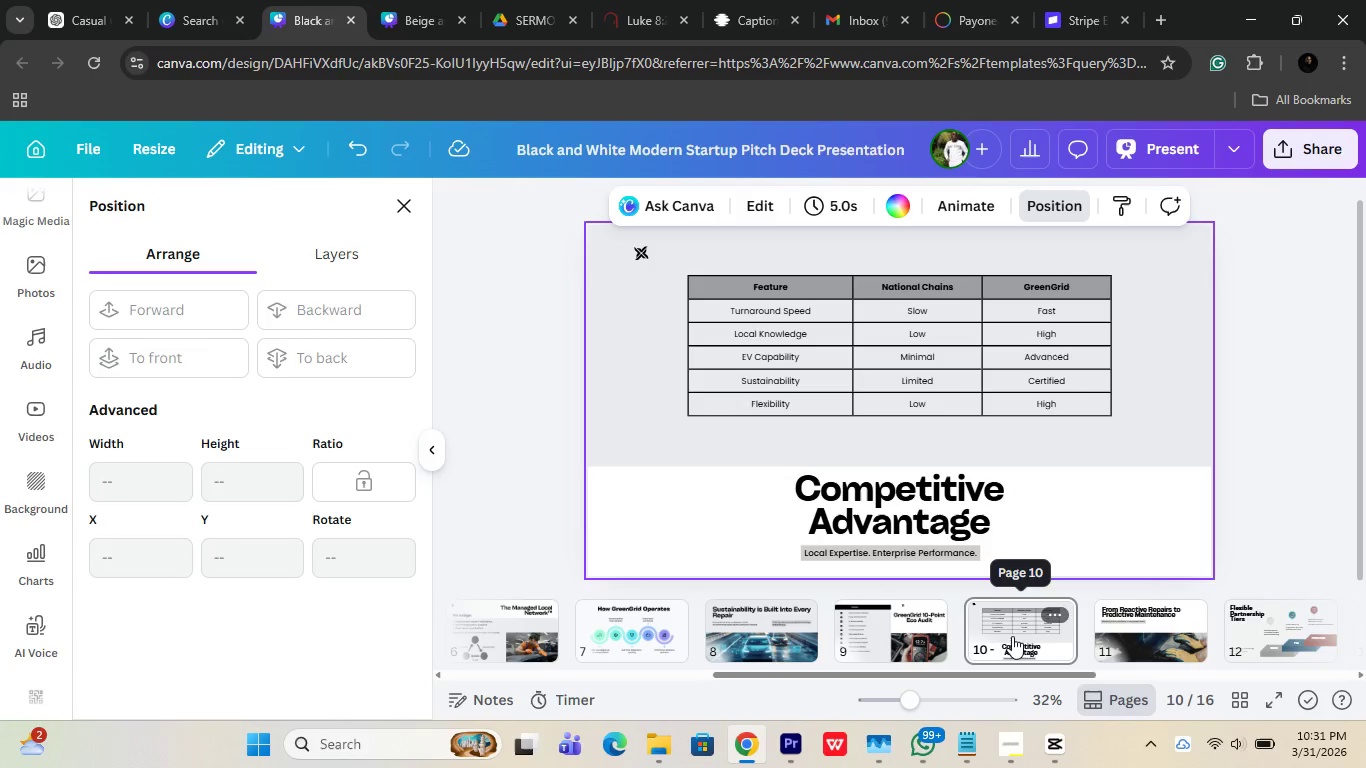 
left_click([1141, 630])
 